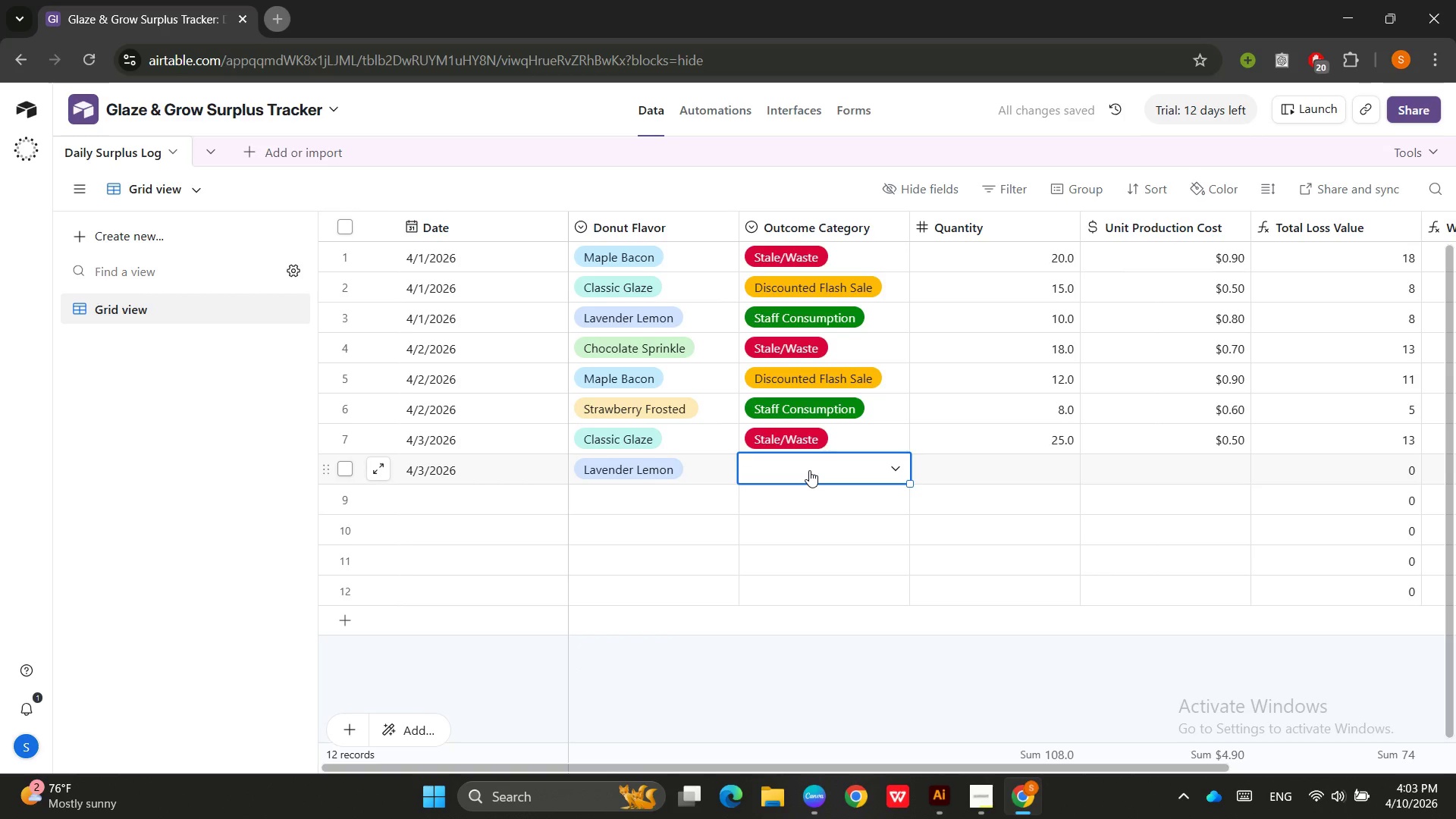 
left_click([809, 470])
 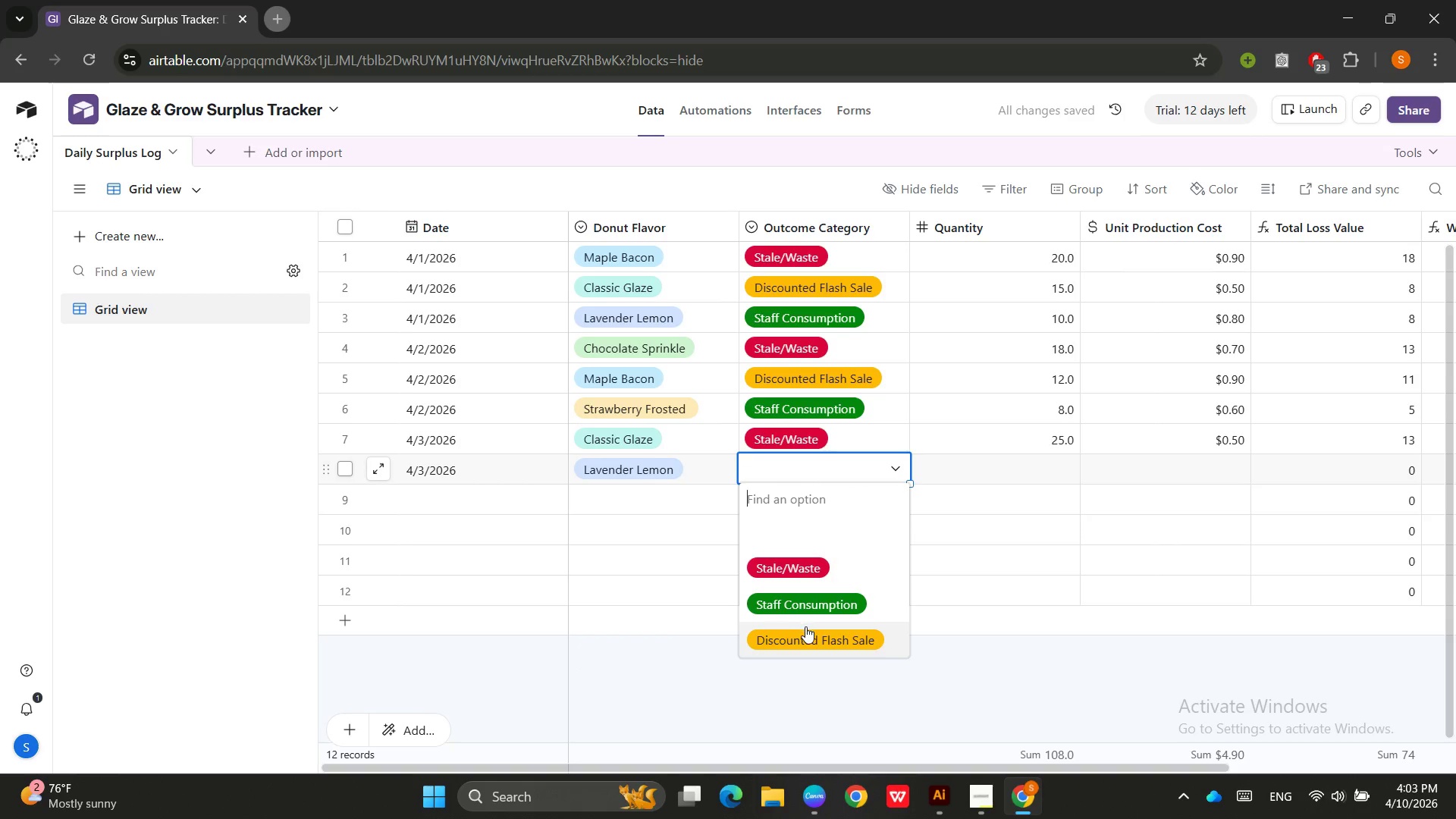 
left_click([808, 629])
 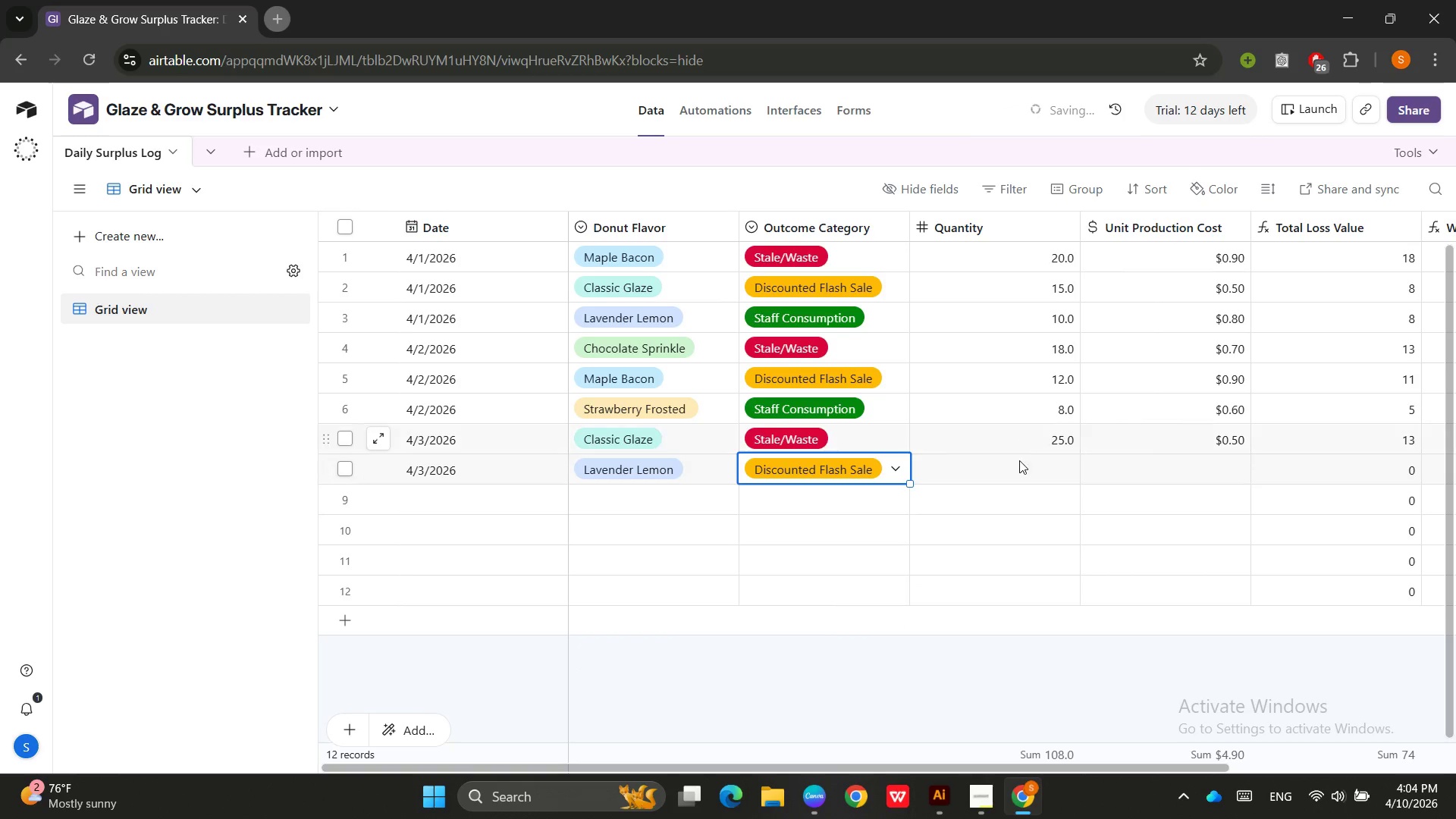 
left_click([1021, 464])
 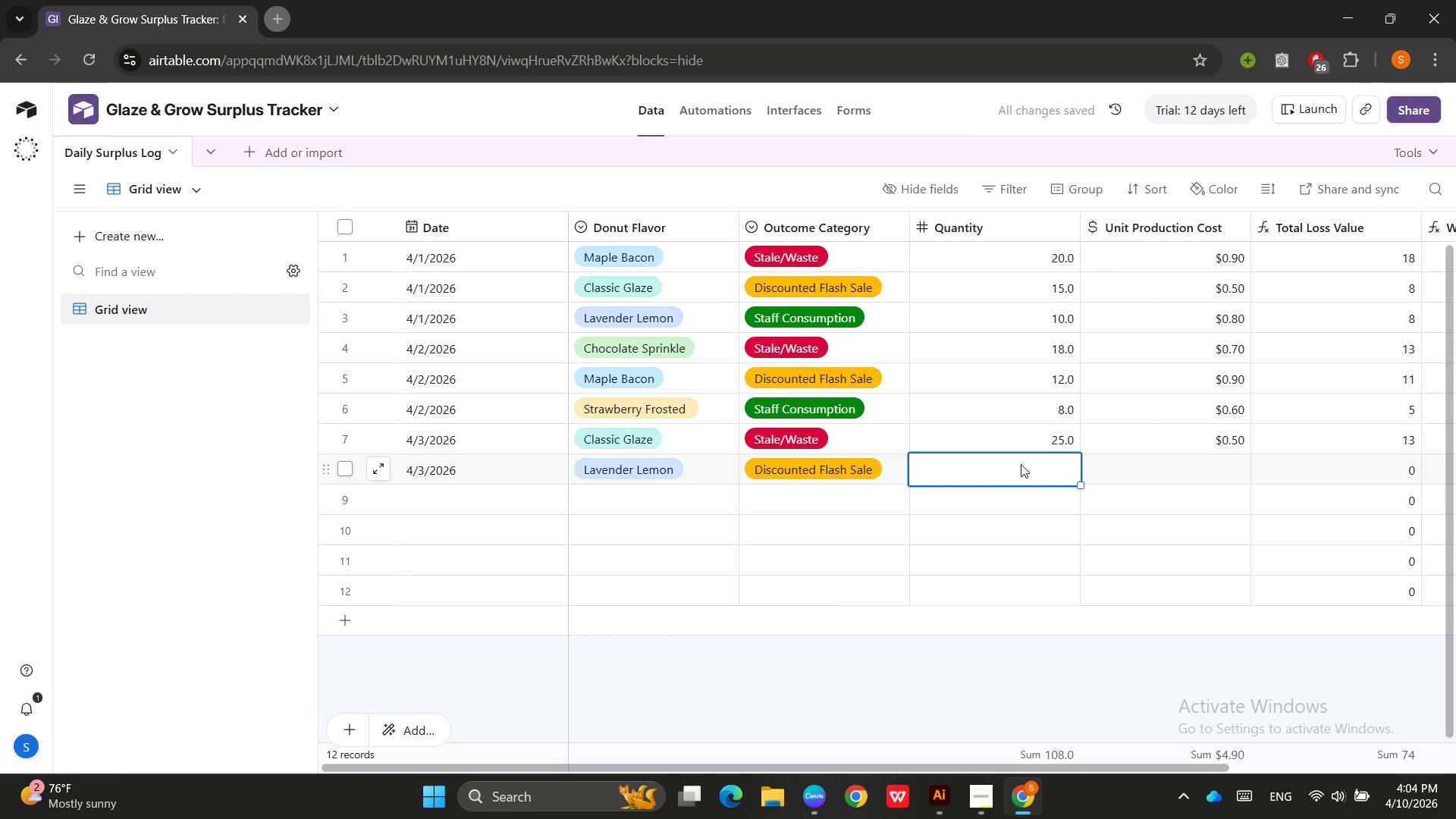 
key(Numpad1)
 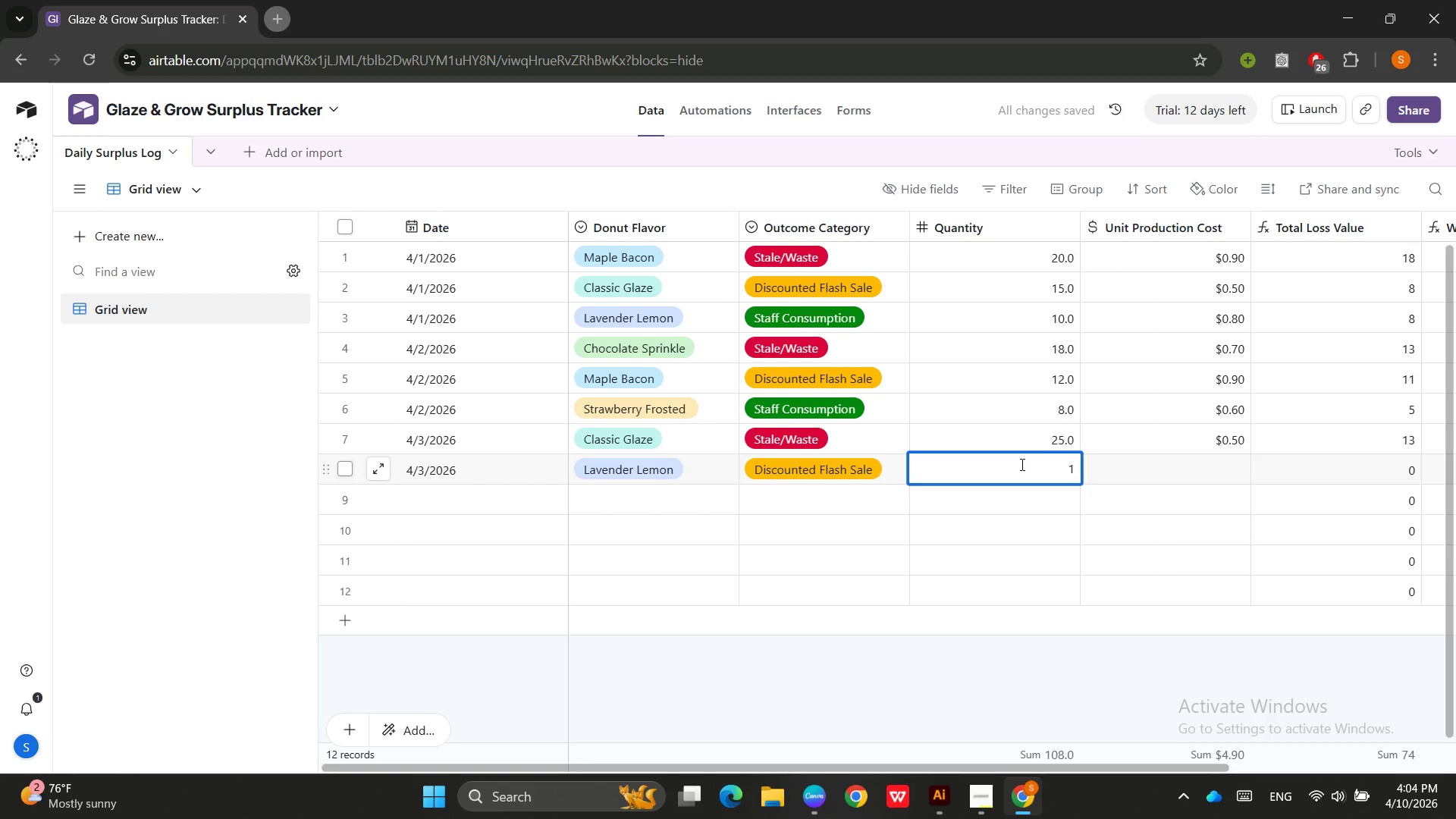 
key(Numpad4)
 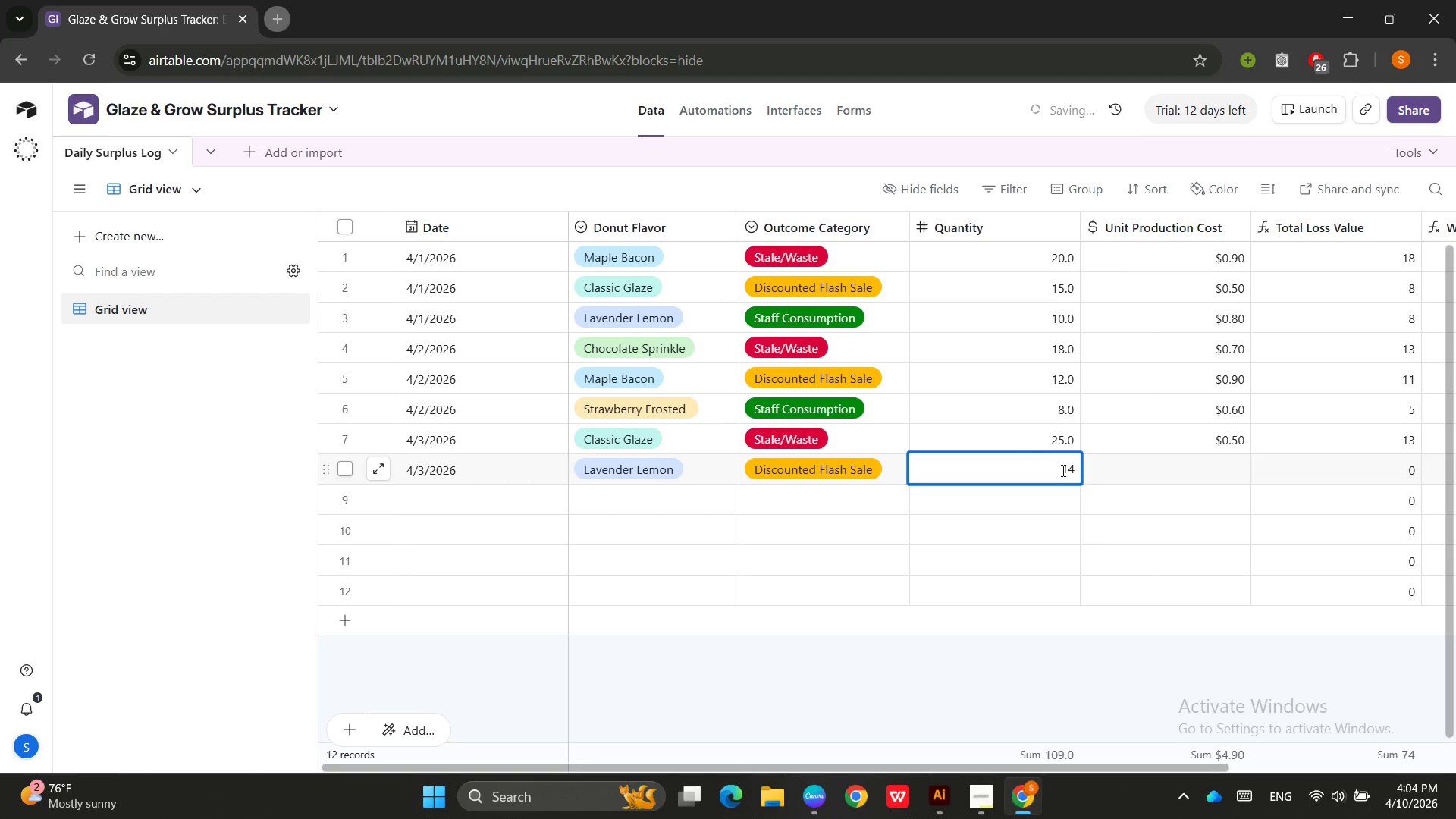 
left_click([1195, 466])
 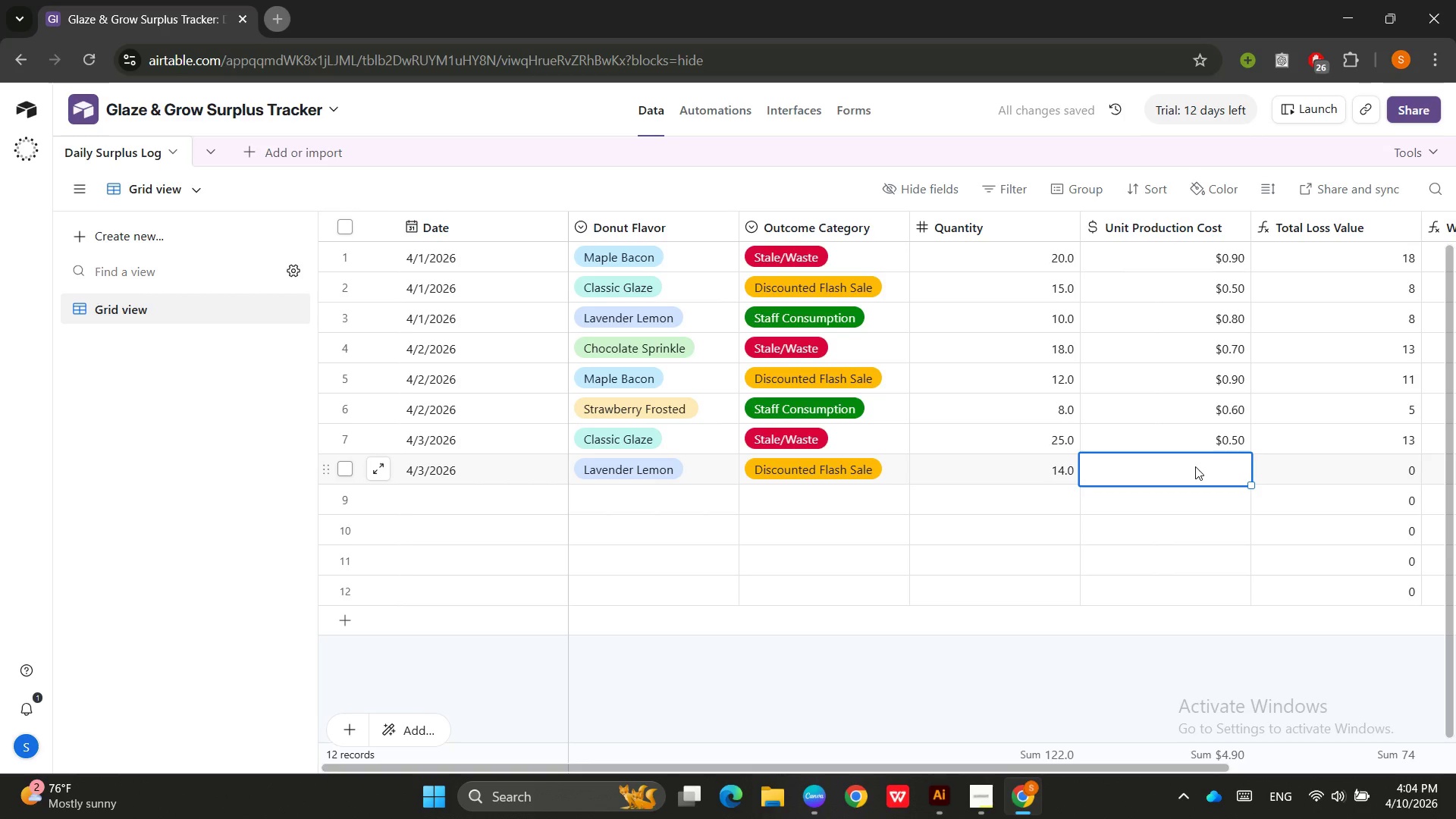 
key(Numpad0)
 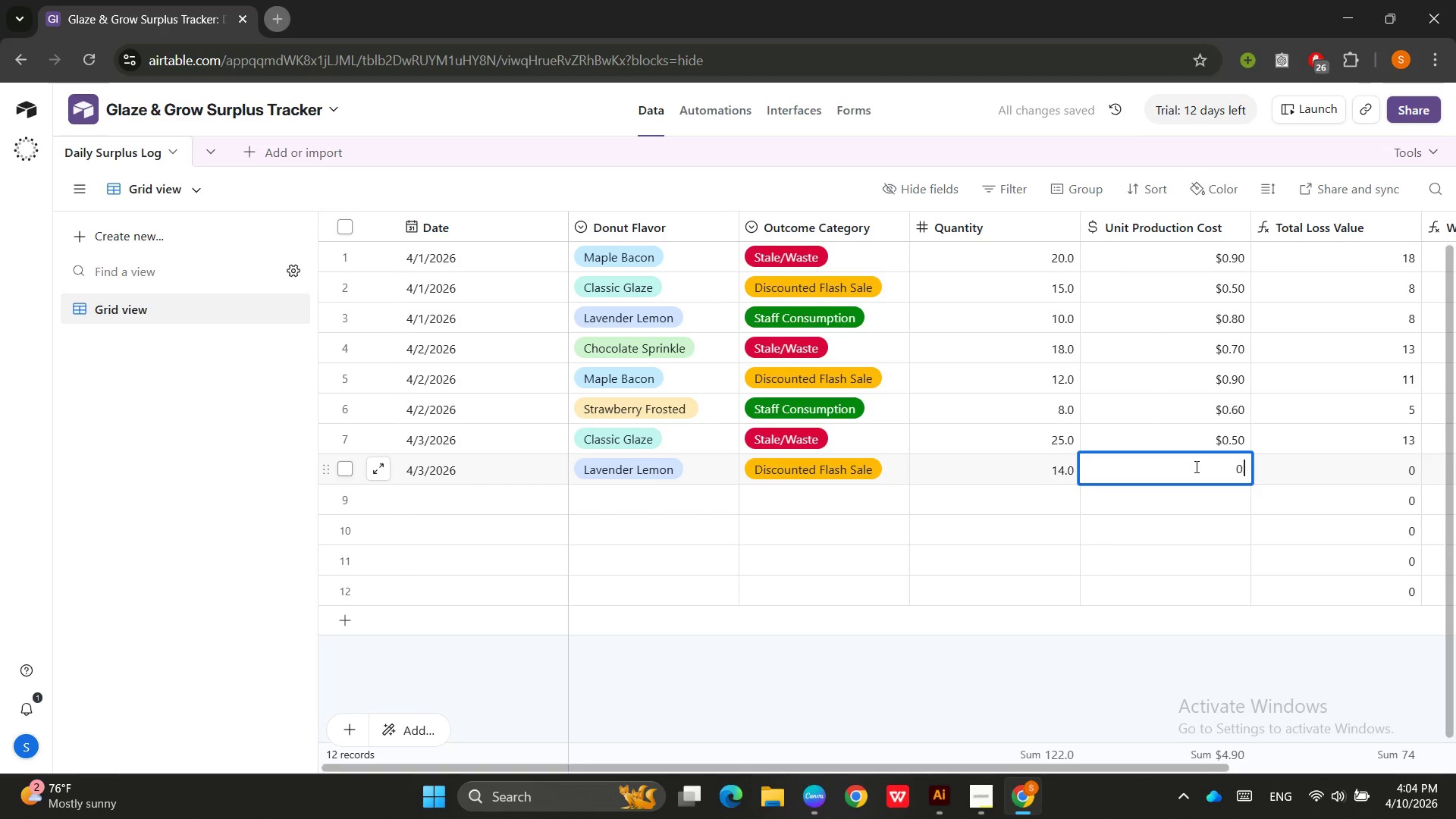 
key(NumpadDecimal)
 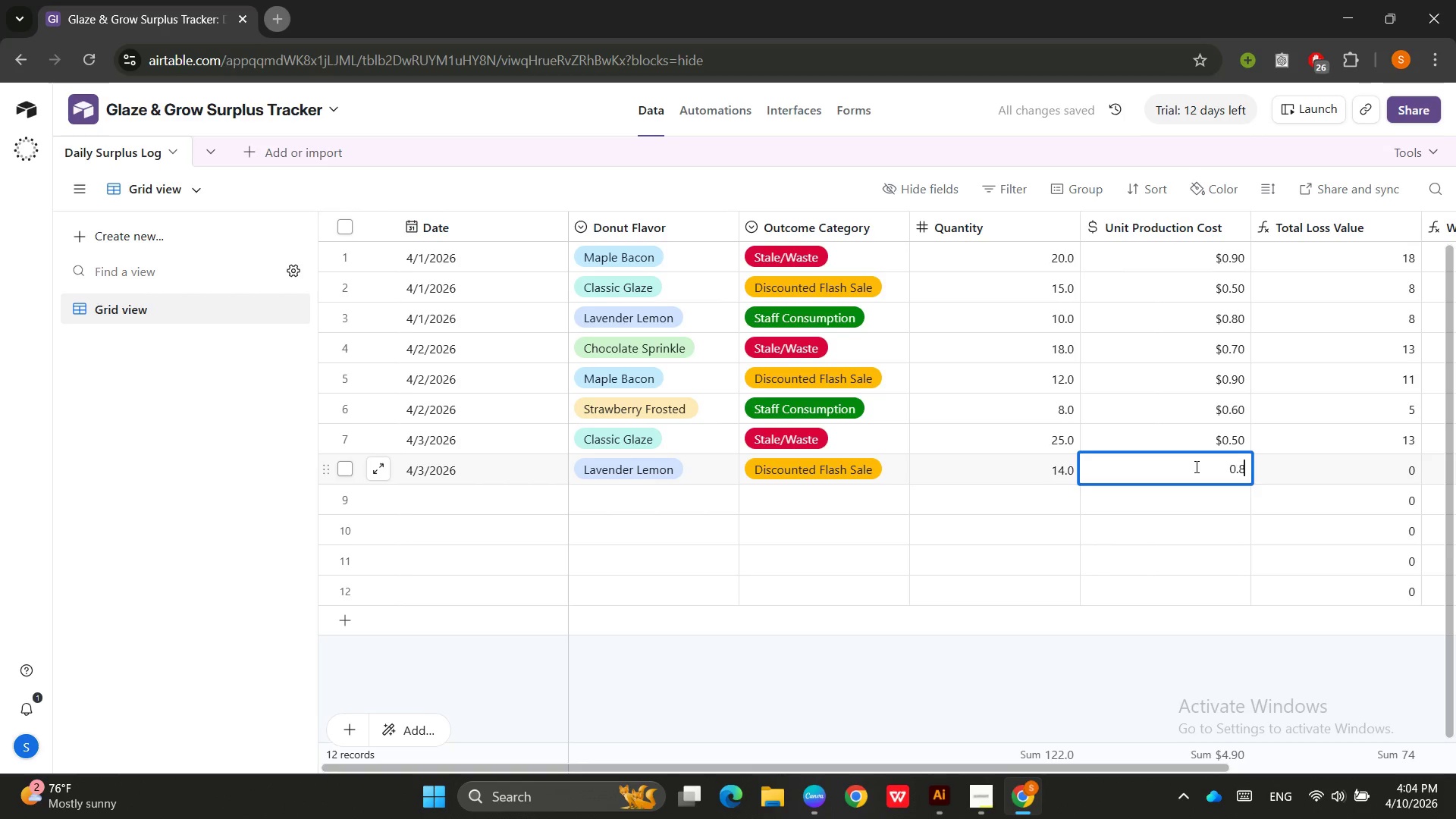 
key(Numpad8)
 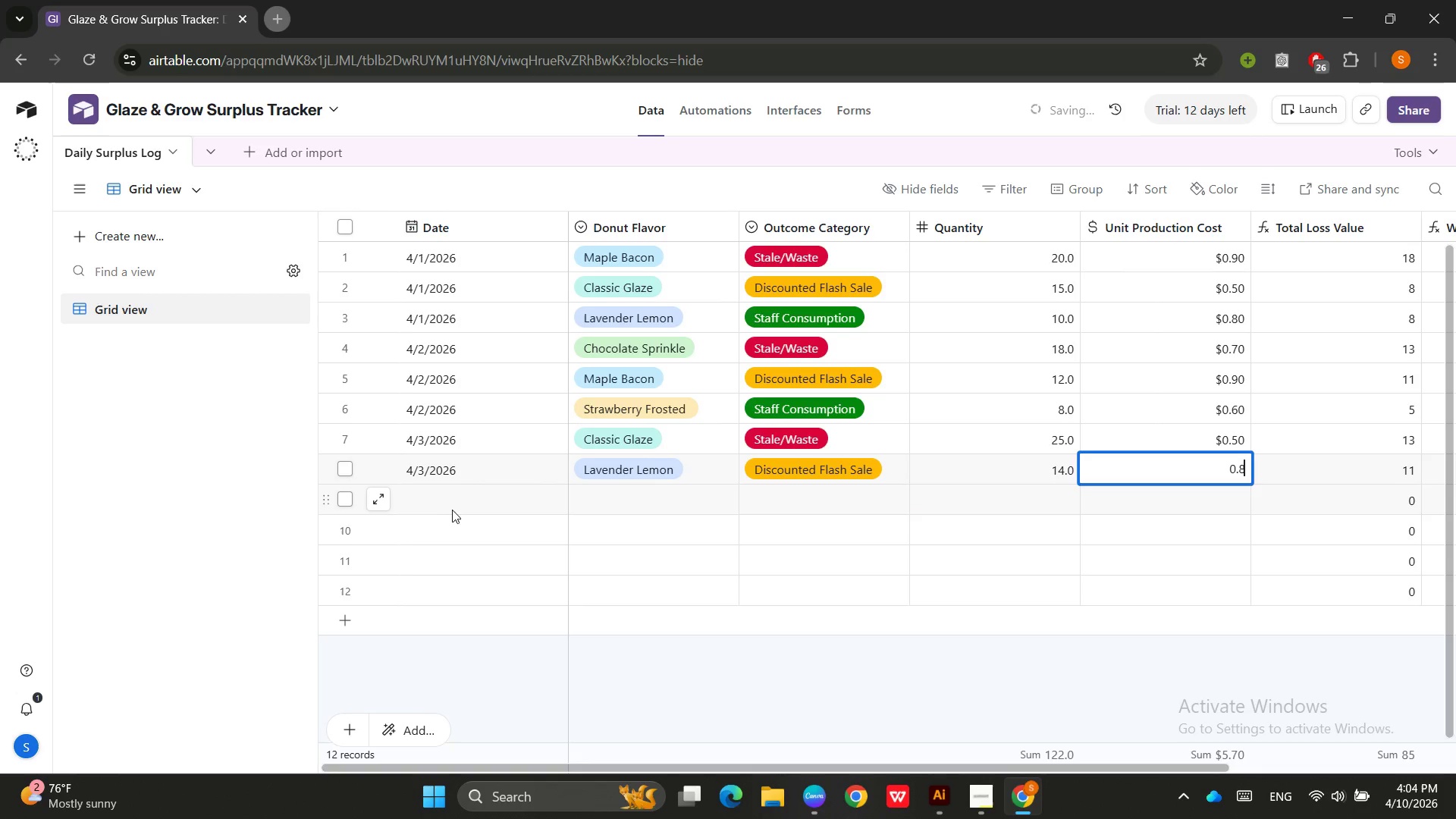 
left_click([457, 501])
 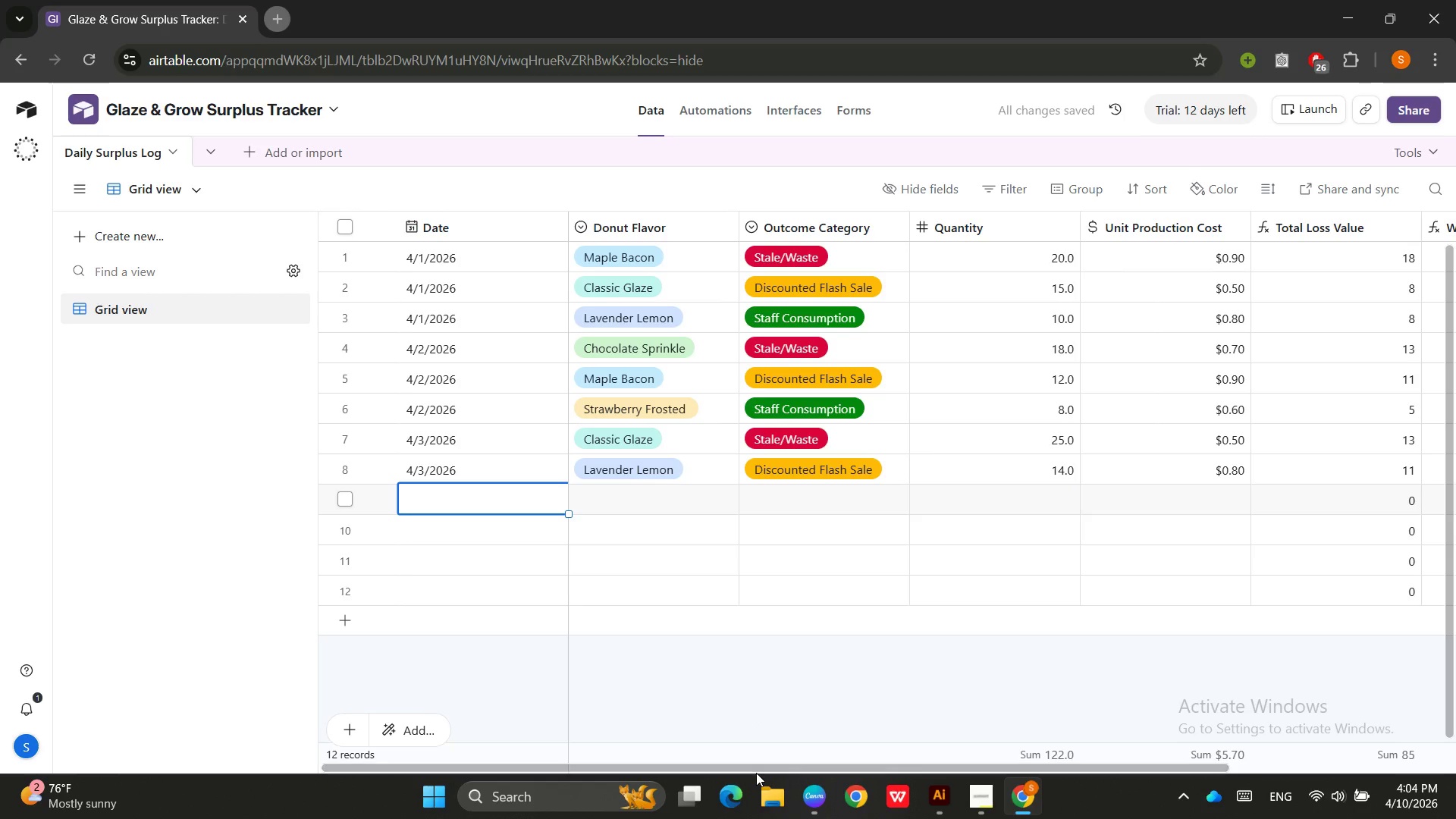 
left_click_drag(start_coordinate=[758, 768], to_coordinate=[639, 759])
 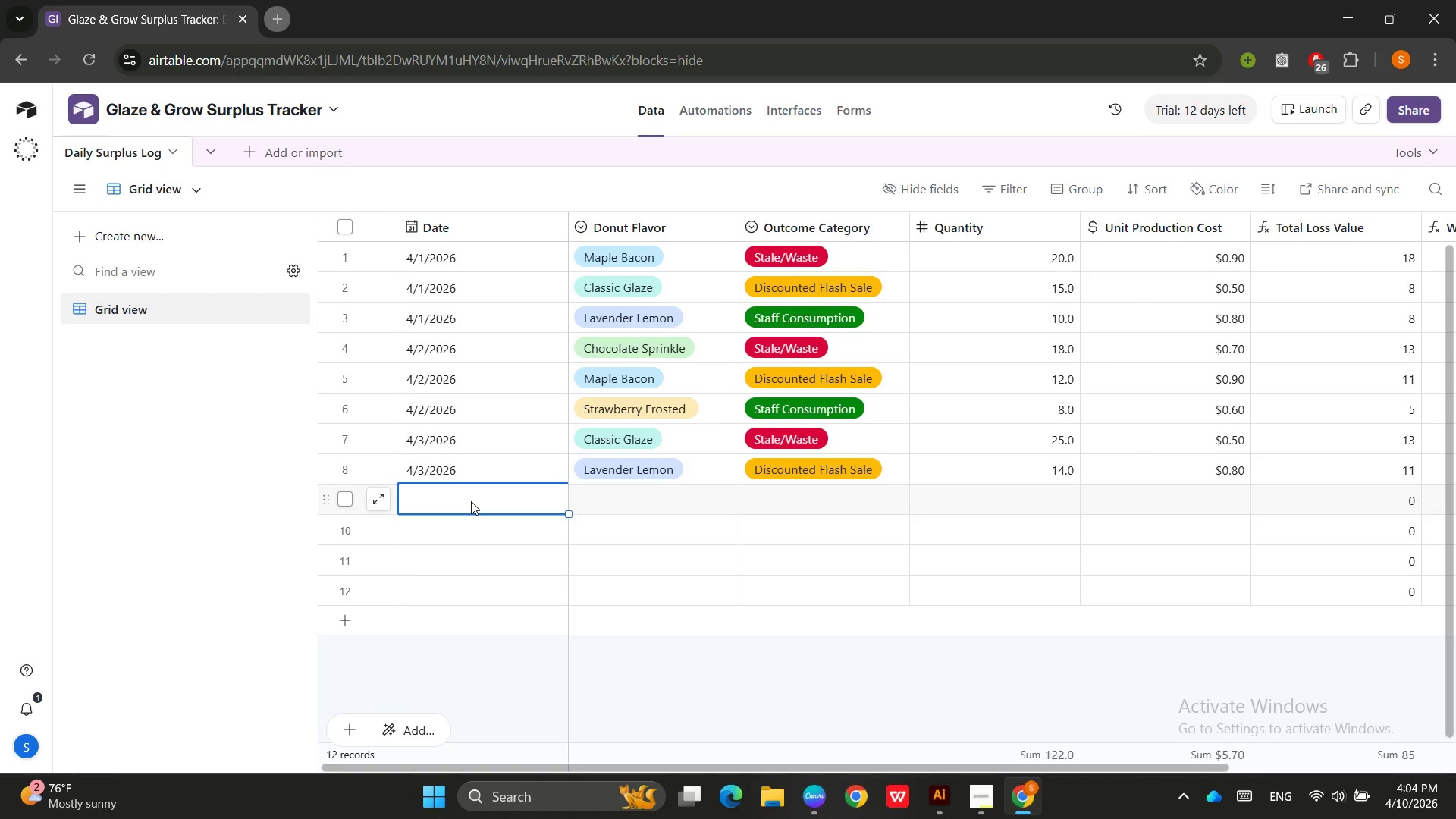 
wait(5.08)
 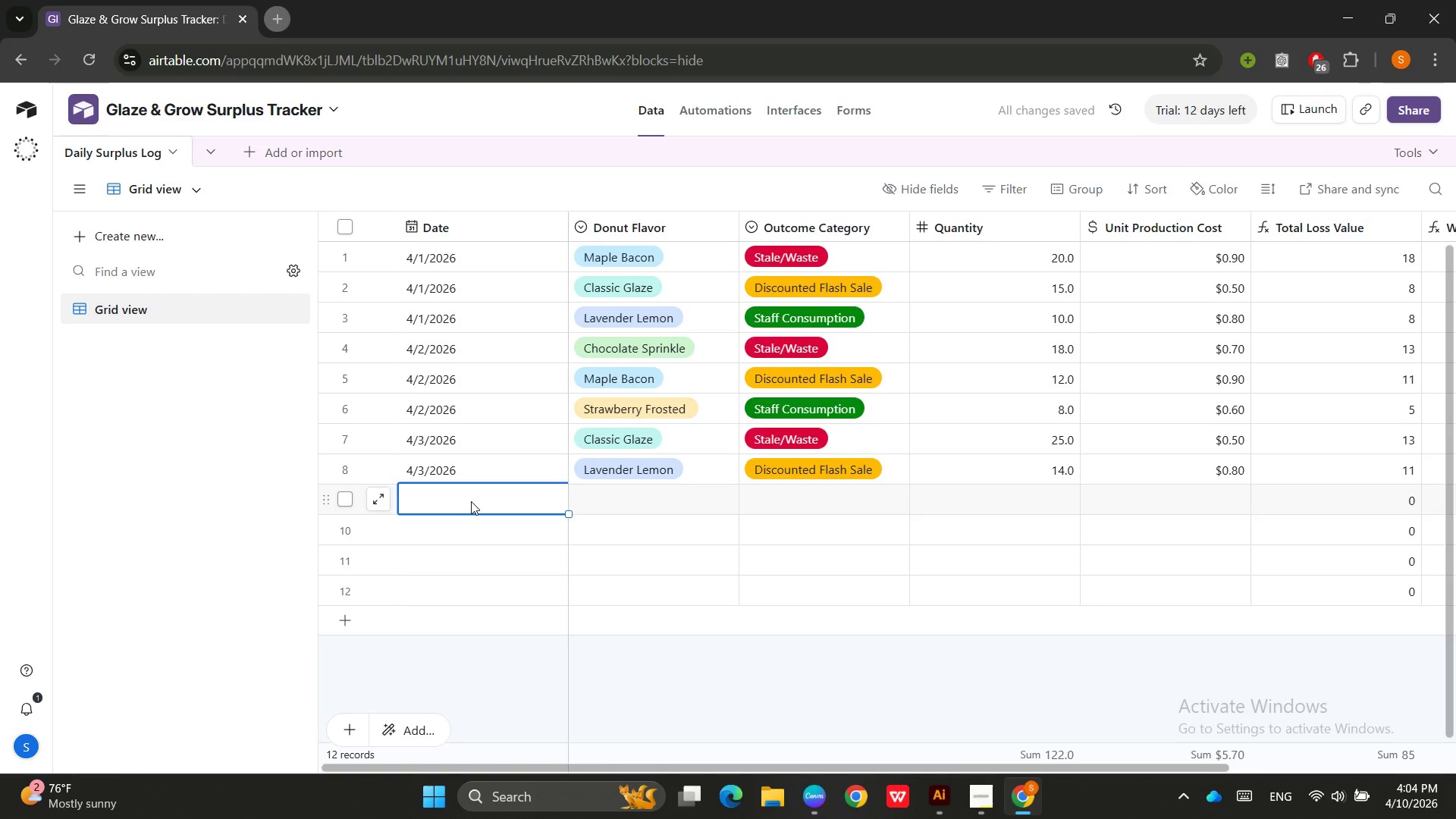 
key(Numpad0)
 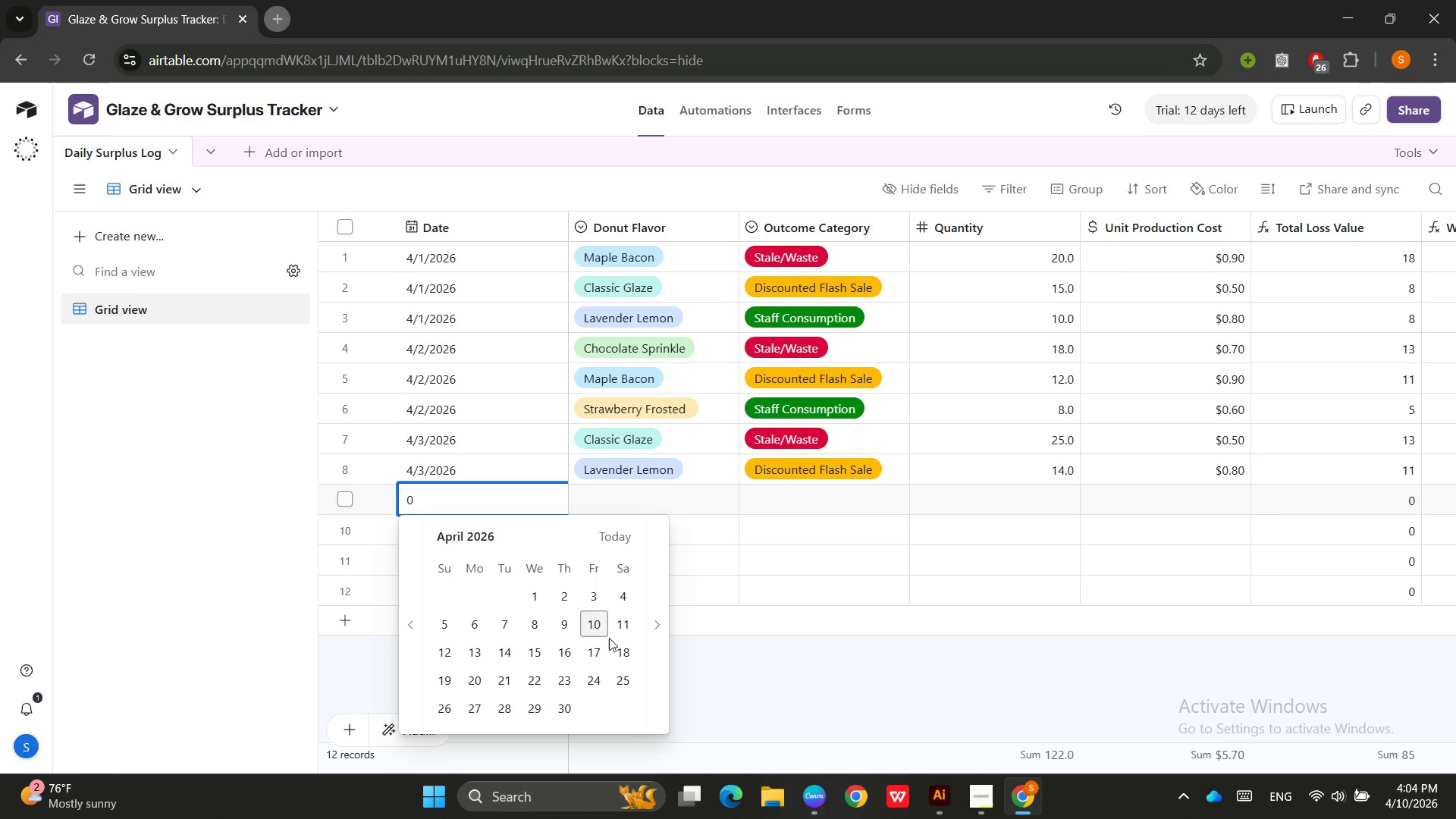 
left_click([592, 598])
 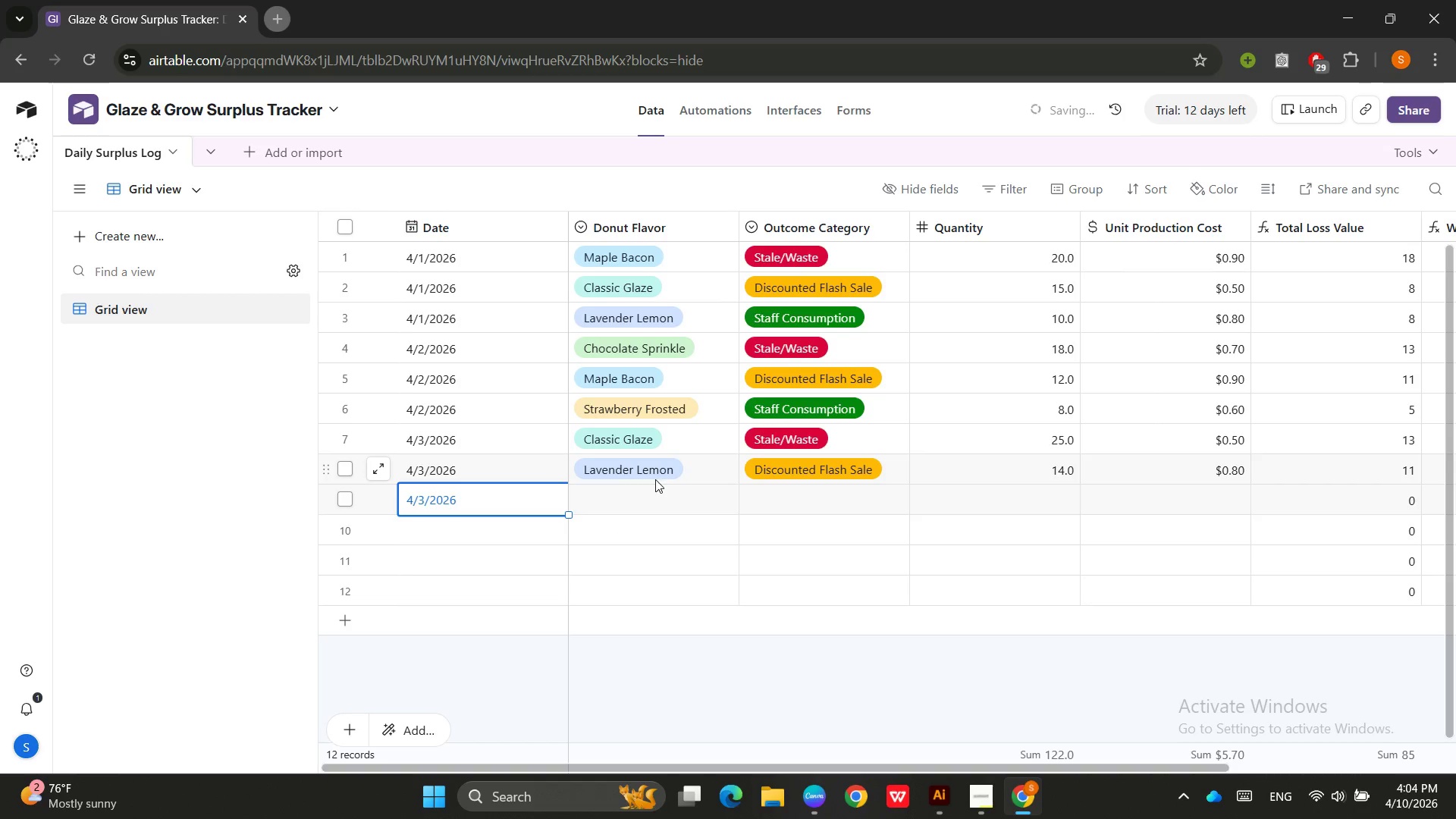 
left_click([651, 496])
 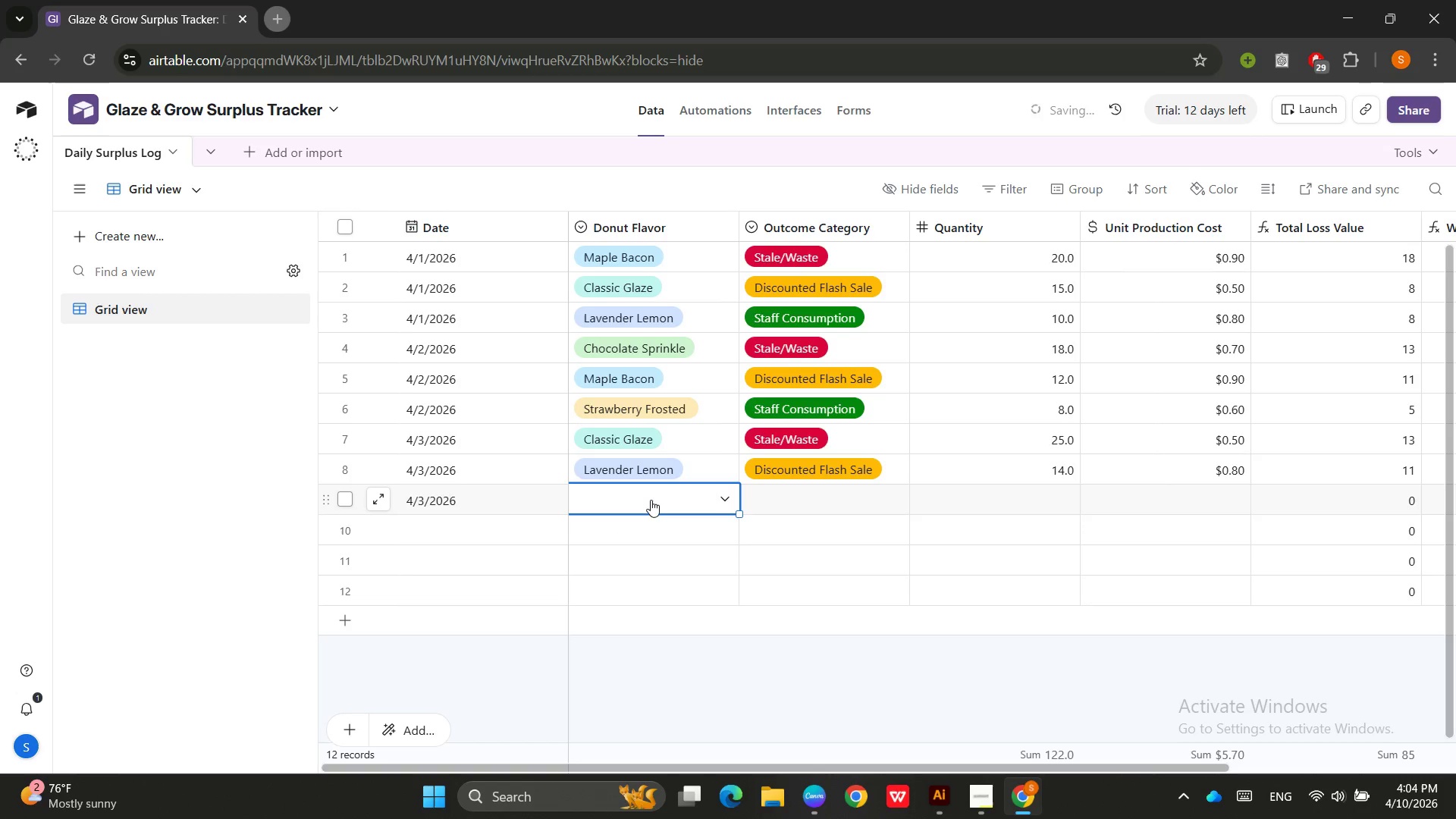 
left_click([651, 500])
 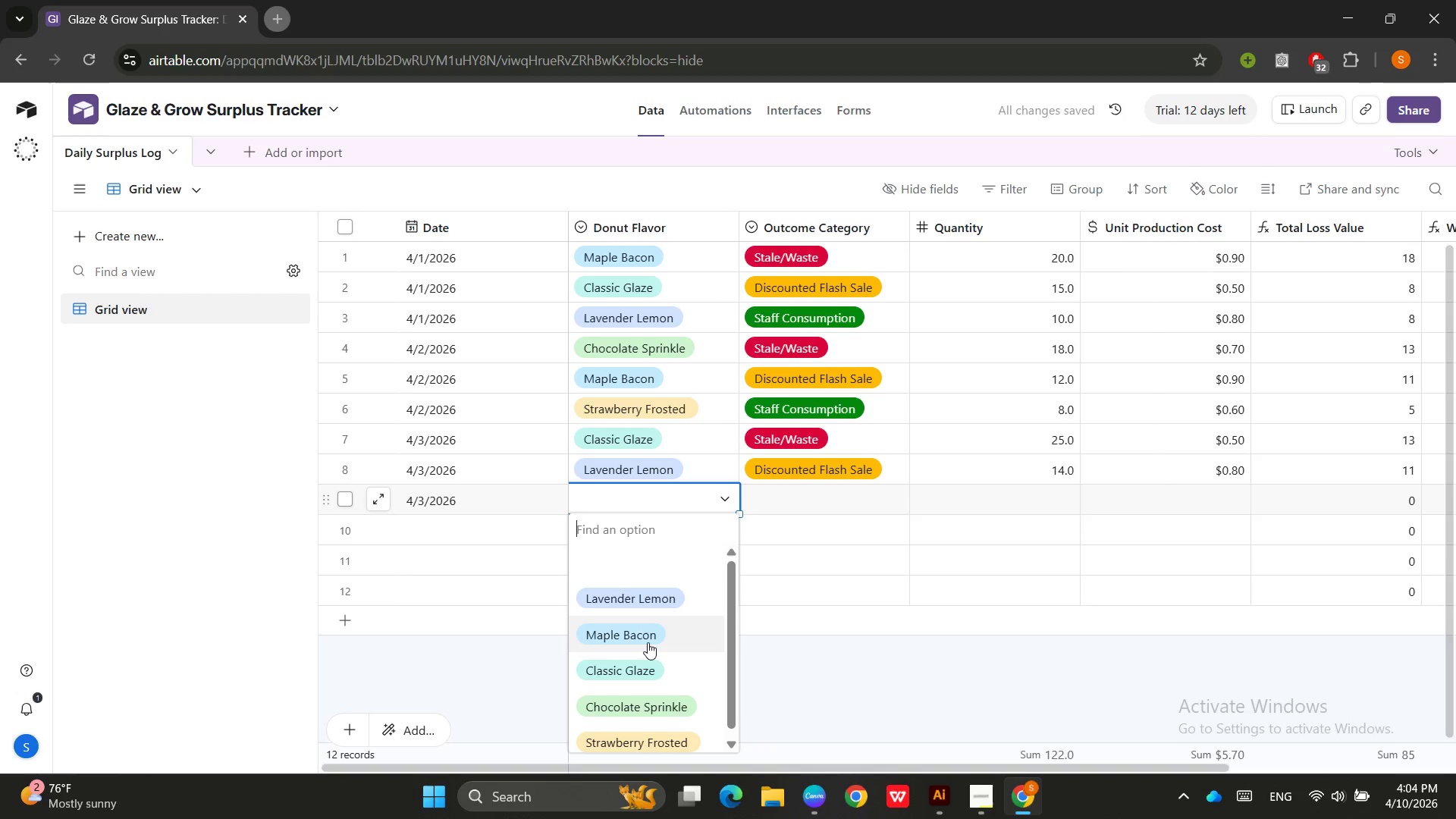 
left_click([648, 642])
 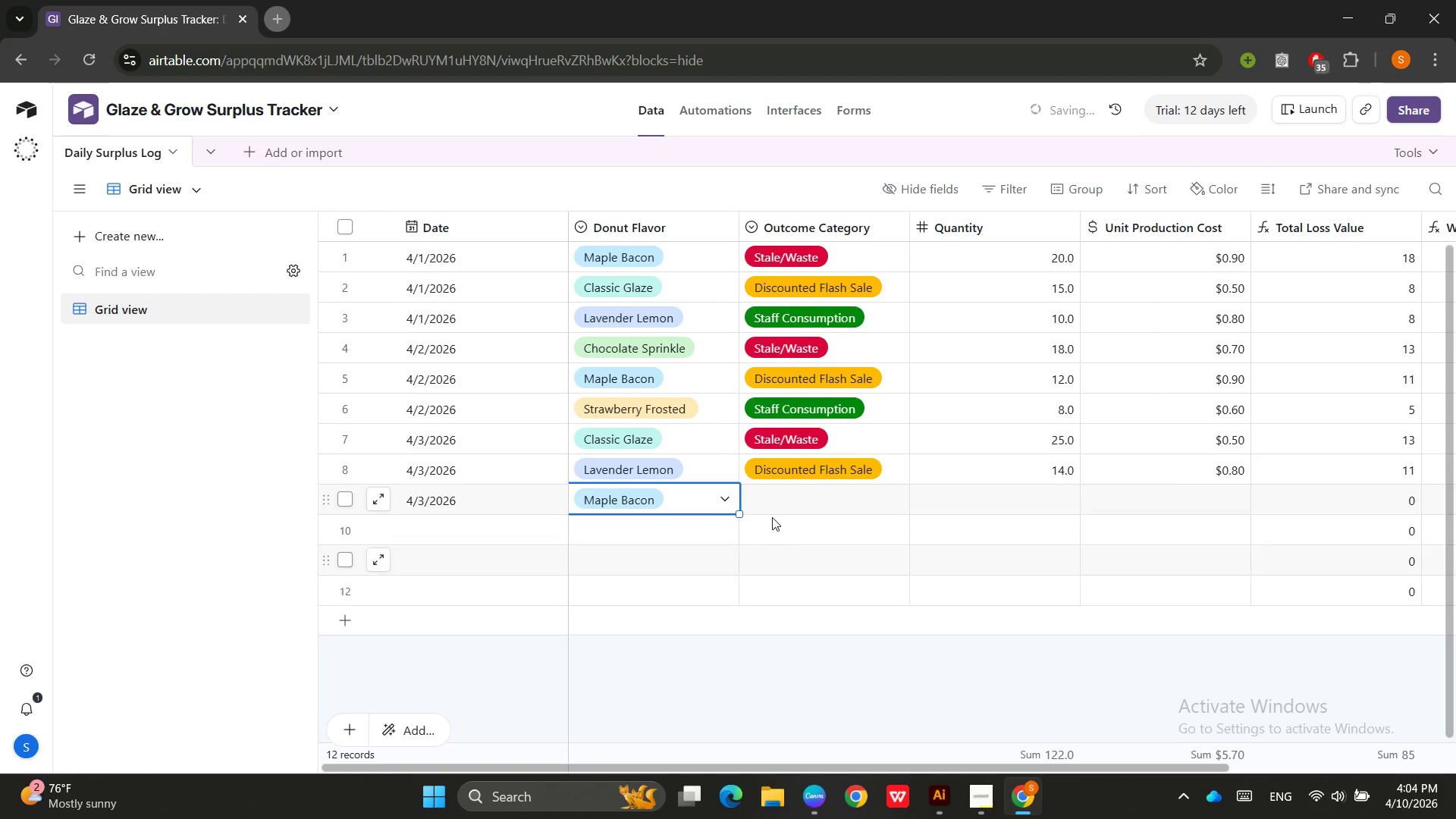 
double_click([772, 516])
 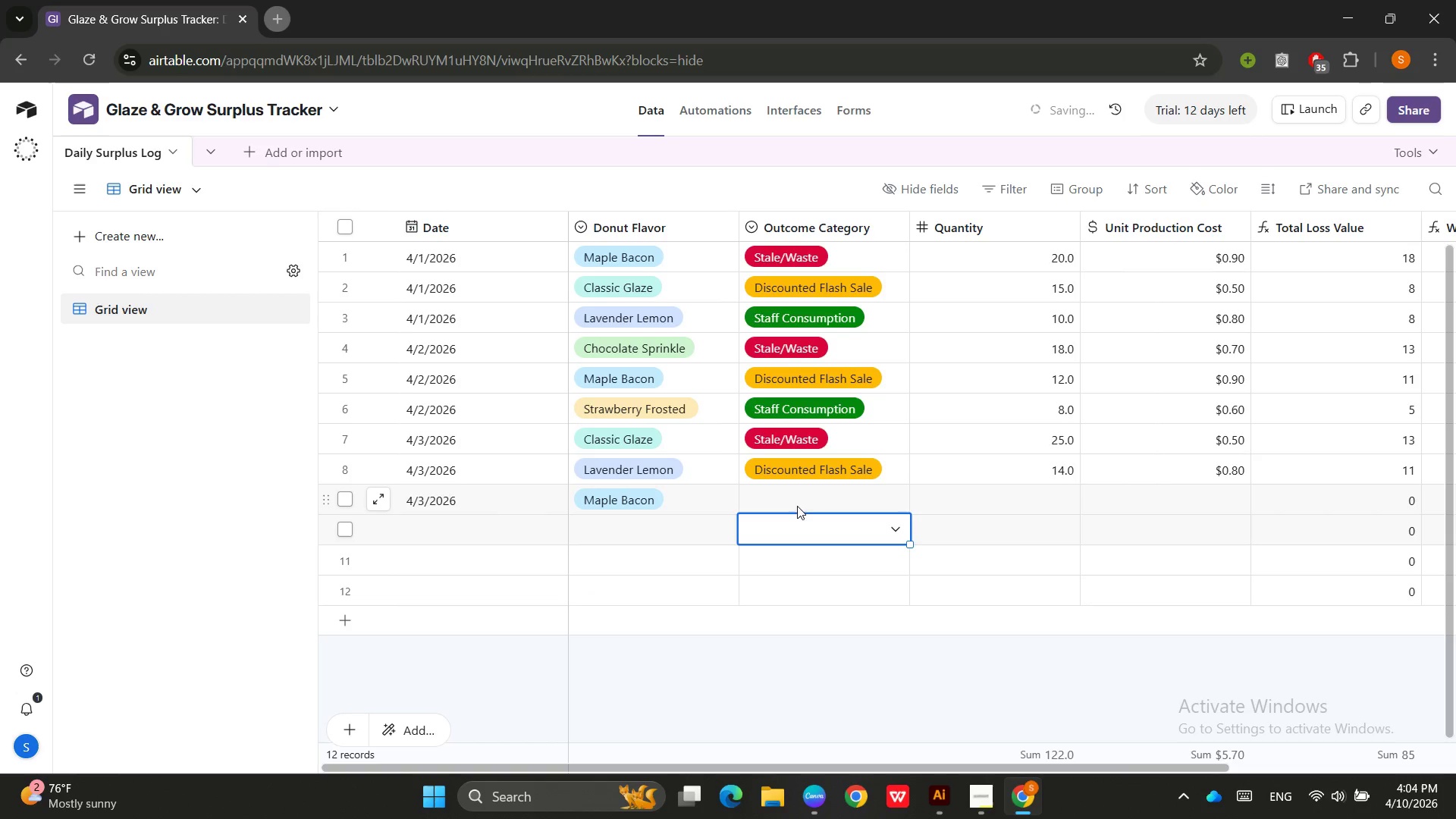 
triple_click([803, 500])
 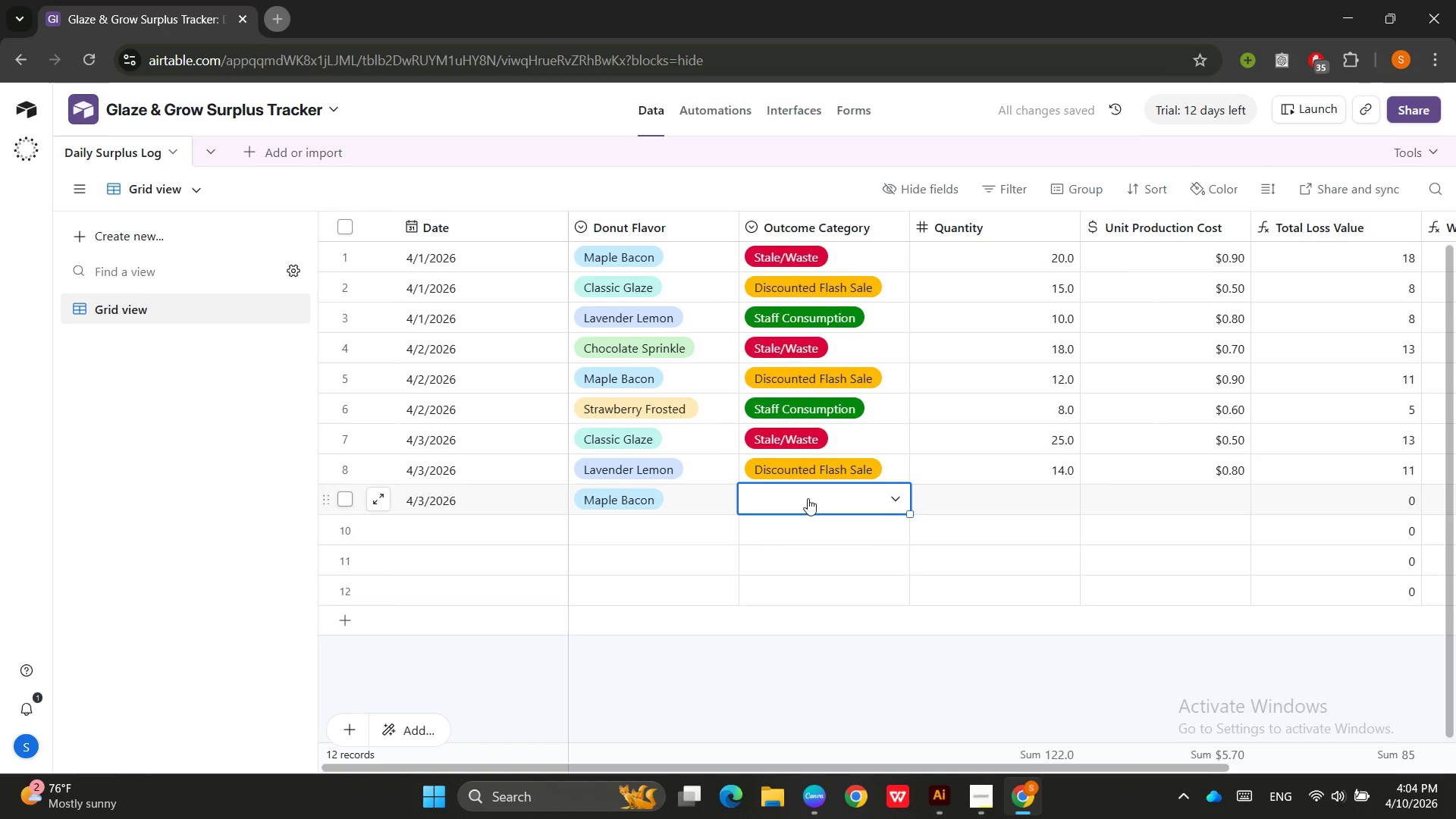 
triple_click([808, 498])
 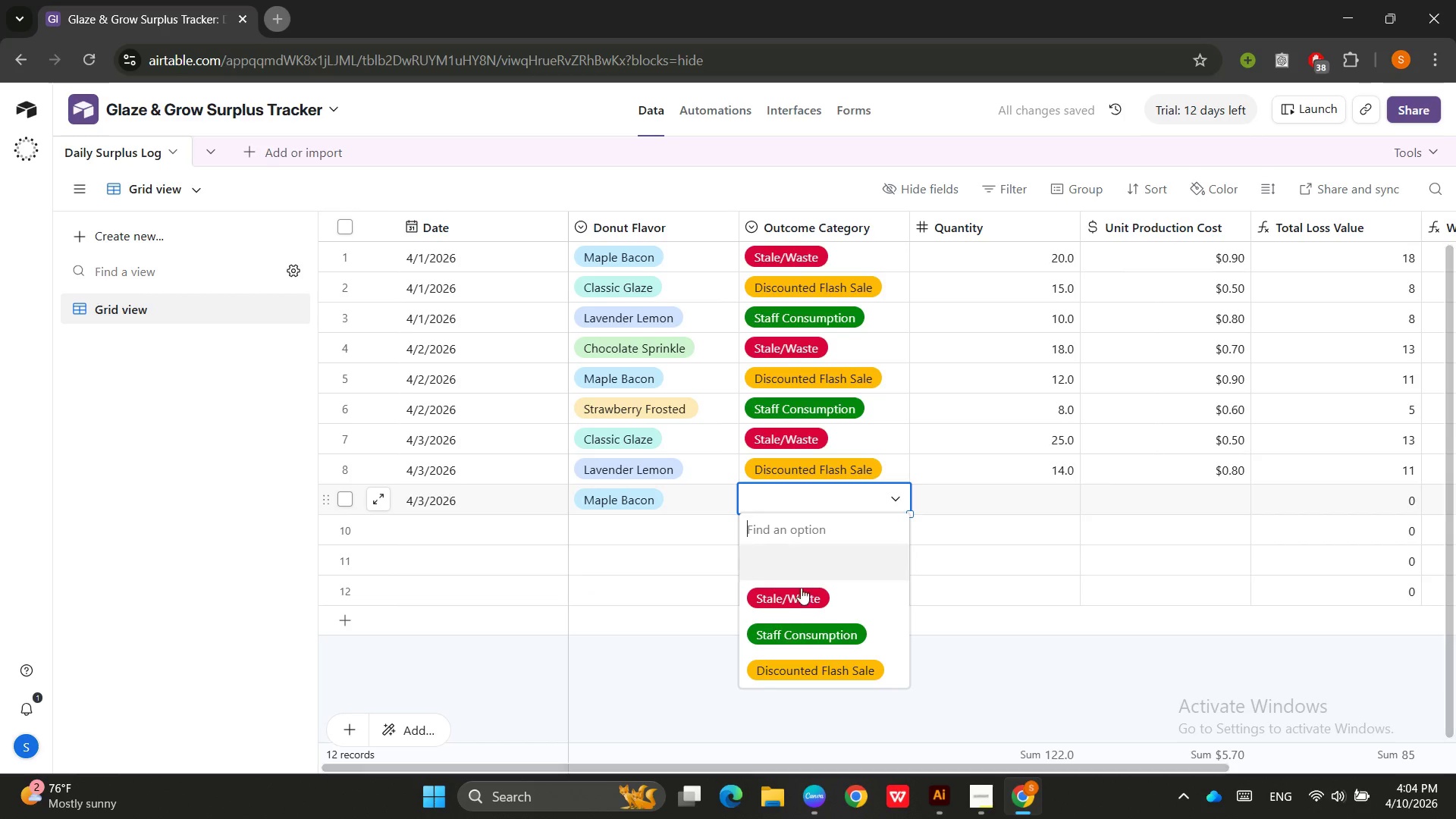 
left_click([792, 604])
 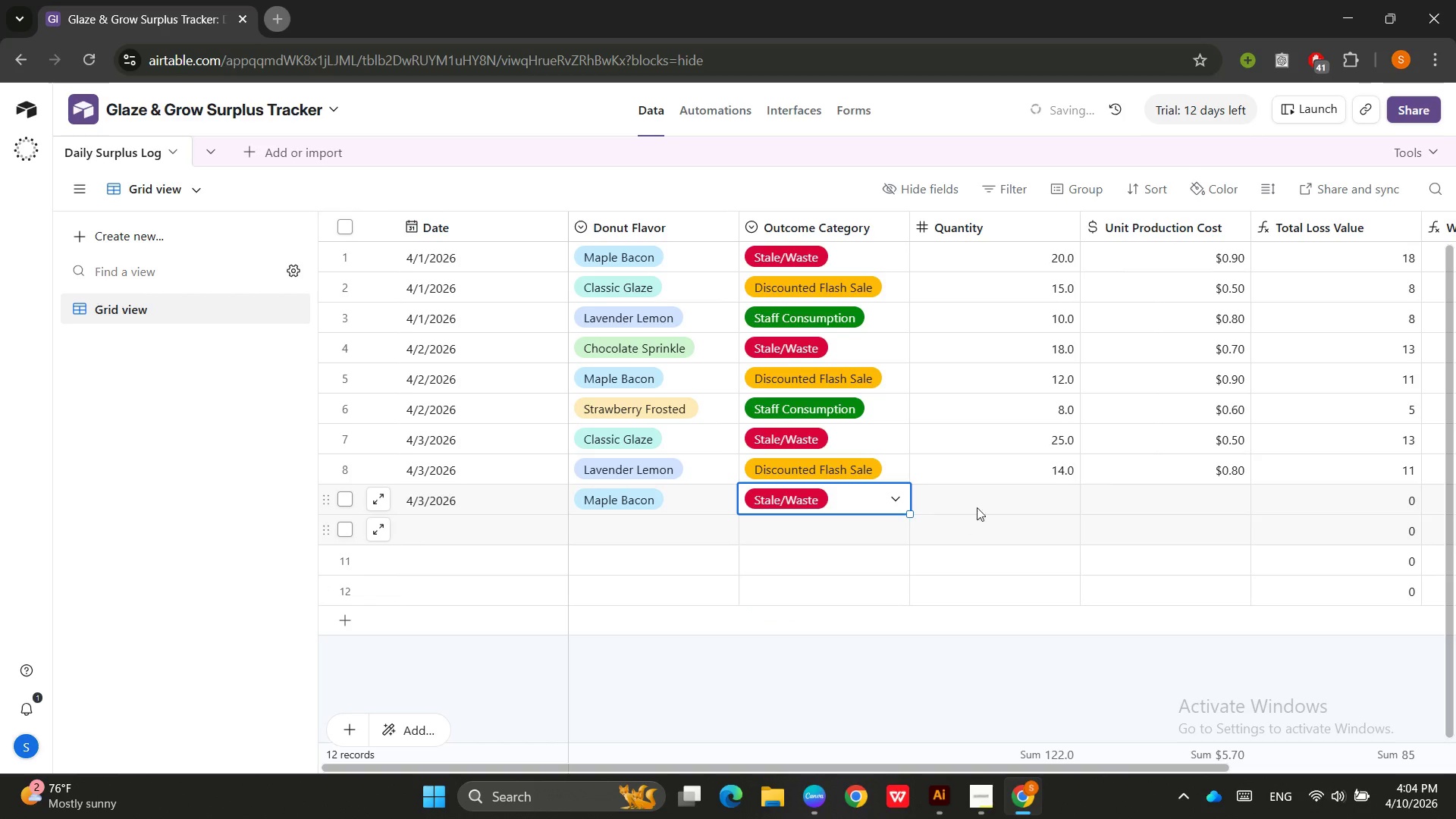 
double_click([993, 494])
 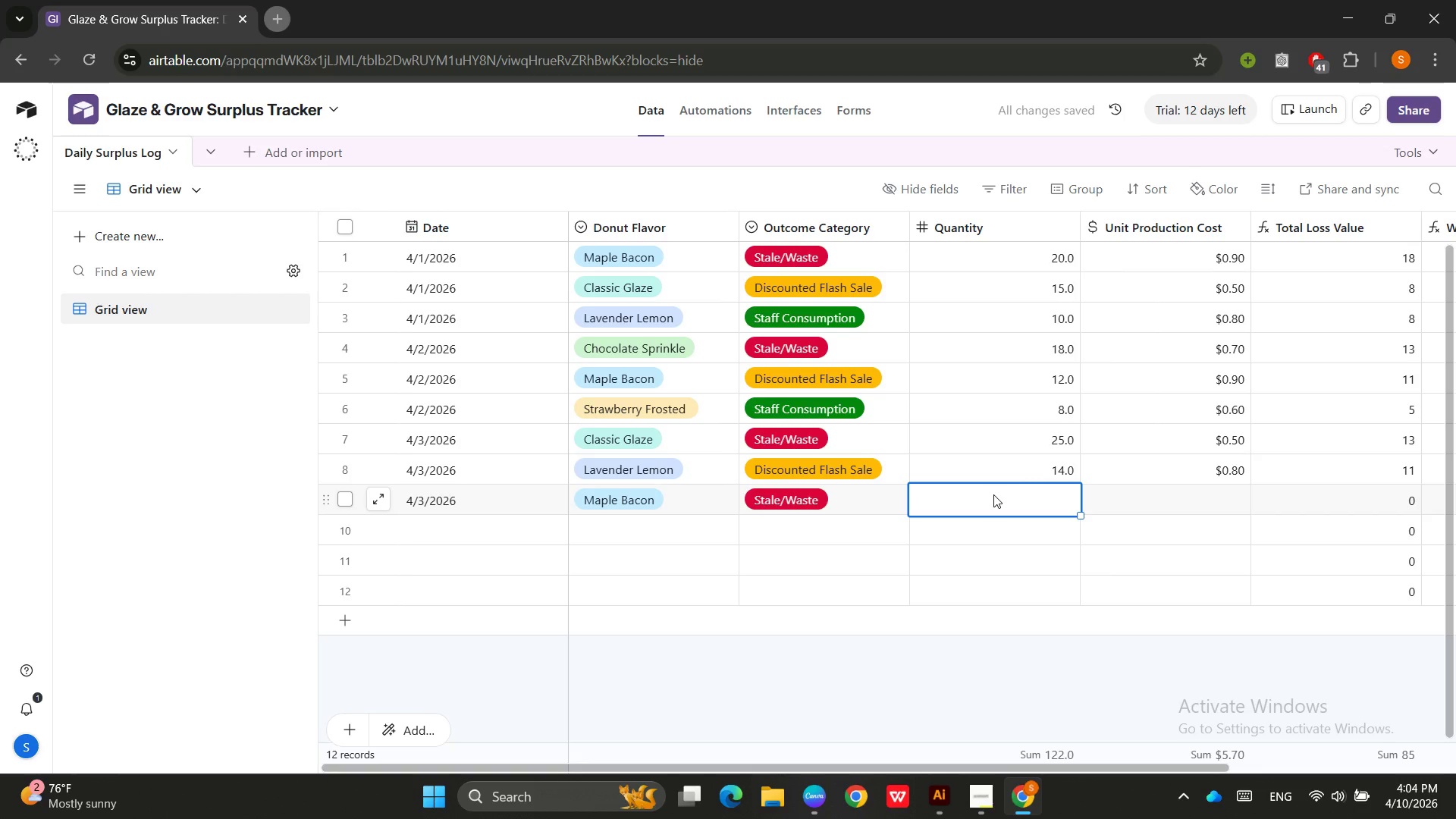 
wait(5.38)
 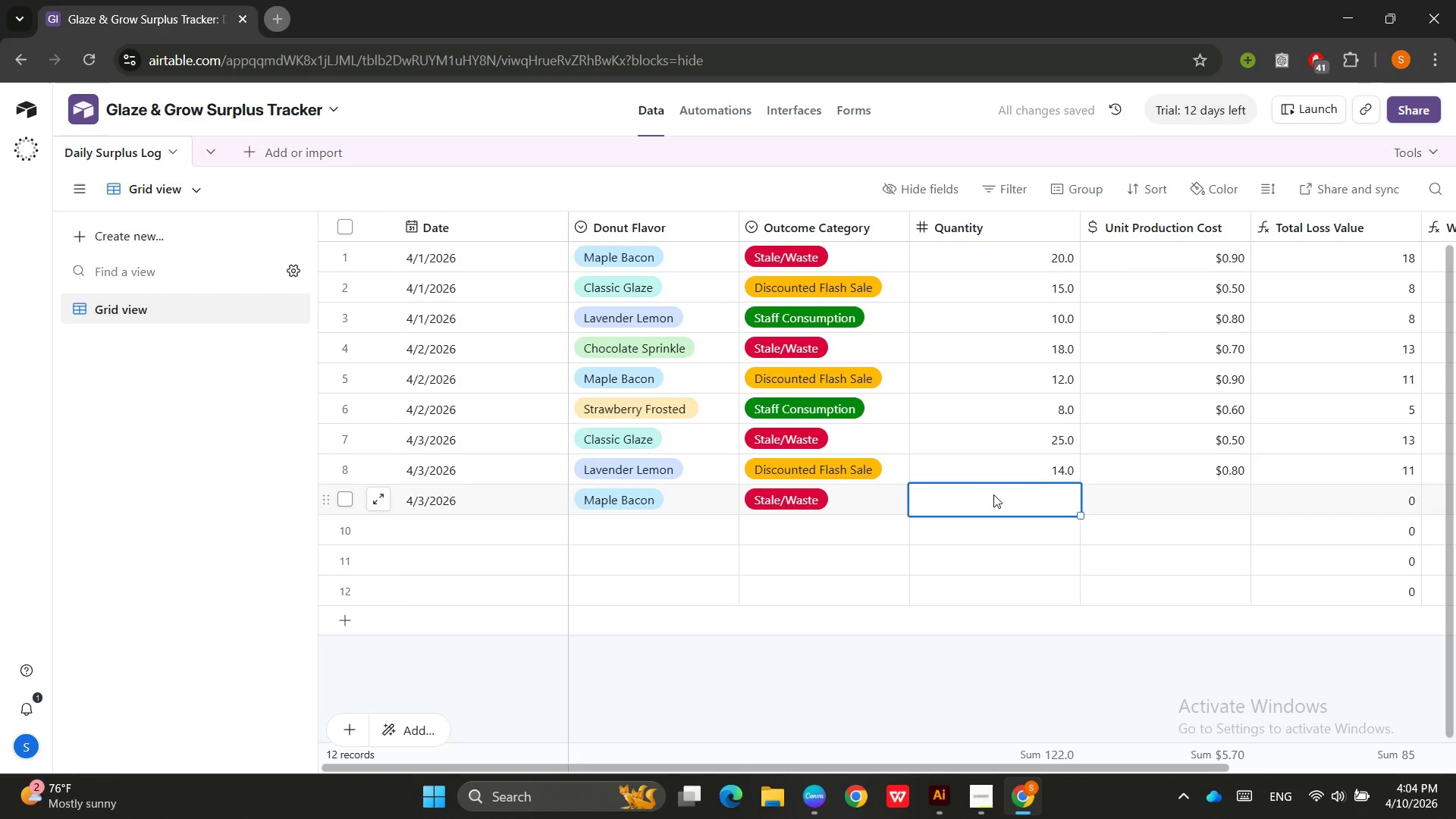 
key(Numpad9)
 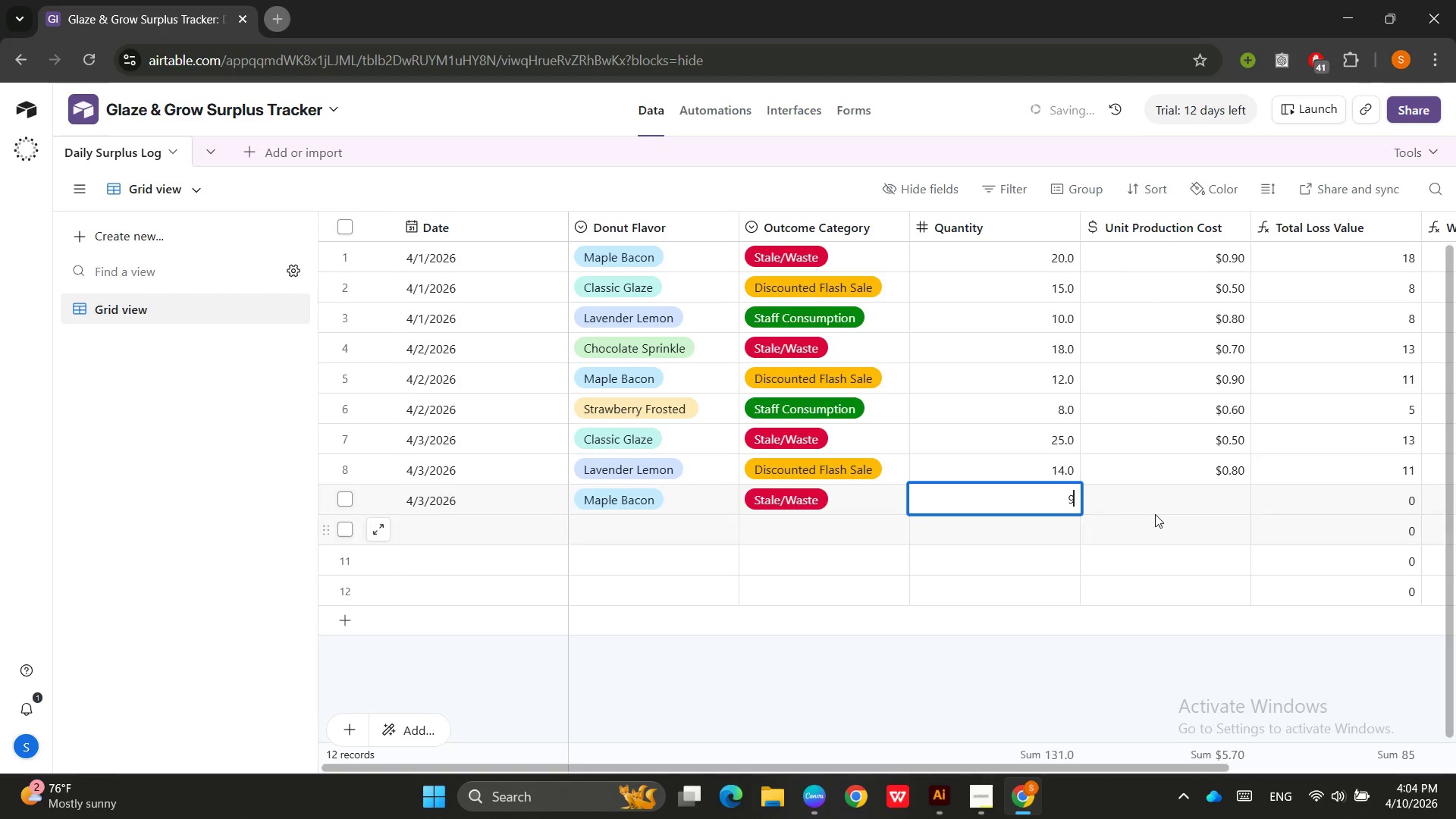 
left_click([1169, 498])
 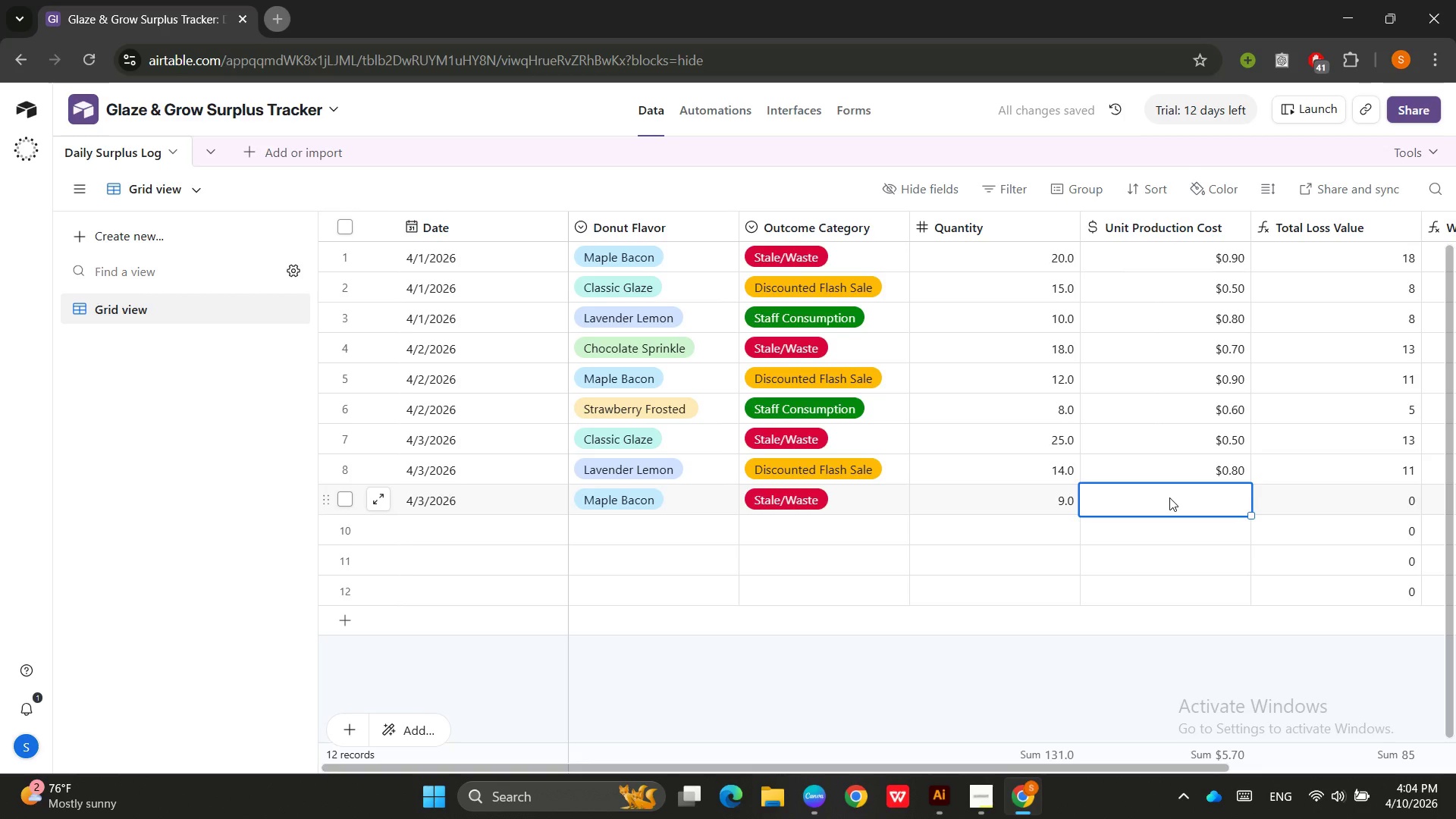 
key(Numpad0)
 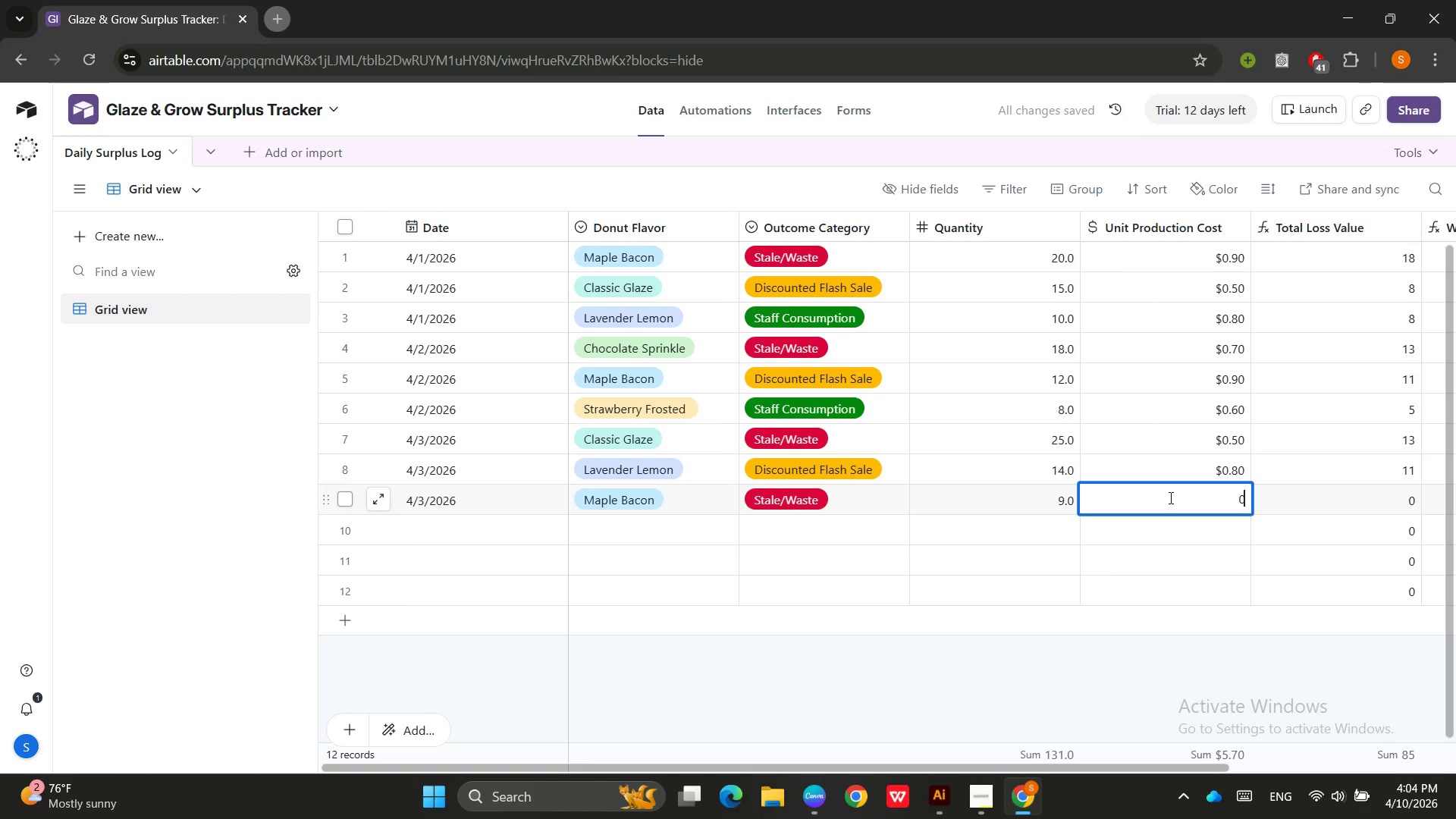 
key(NumpadDecimal)
 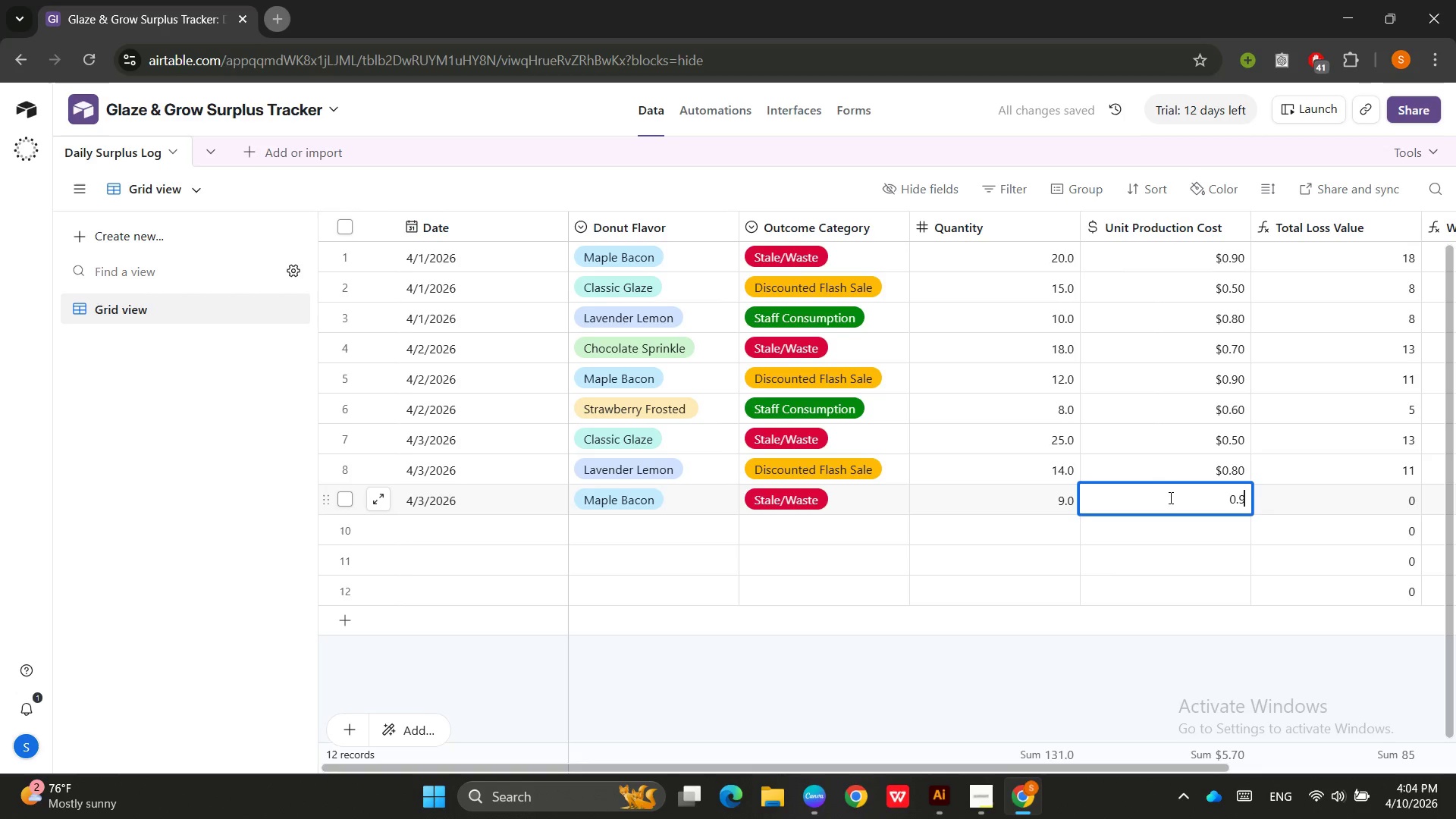 
key(Numpad9)
 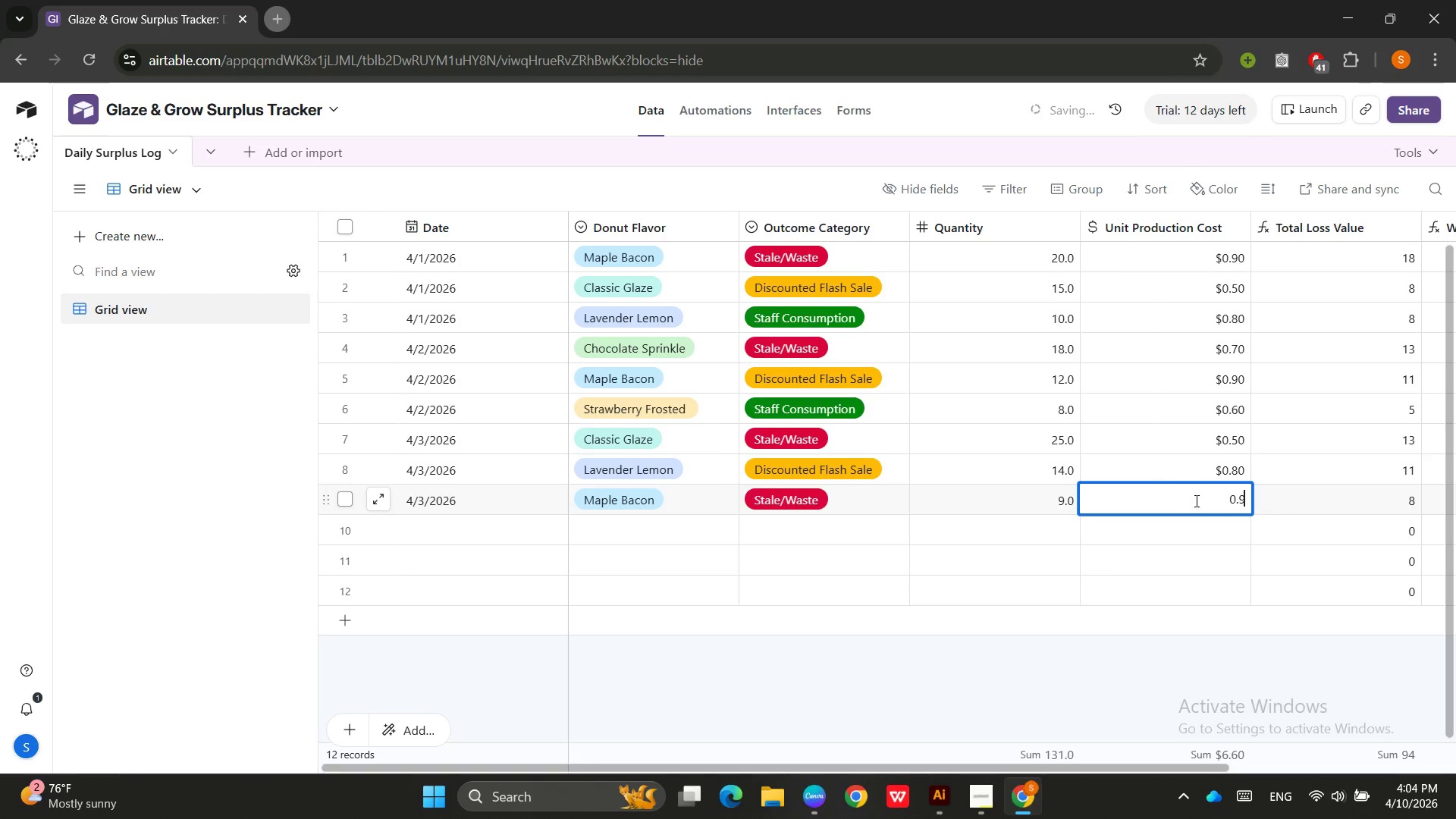 
left_click([1316, 505])
 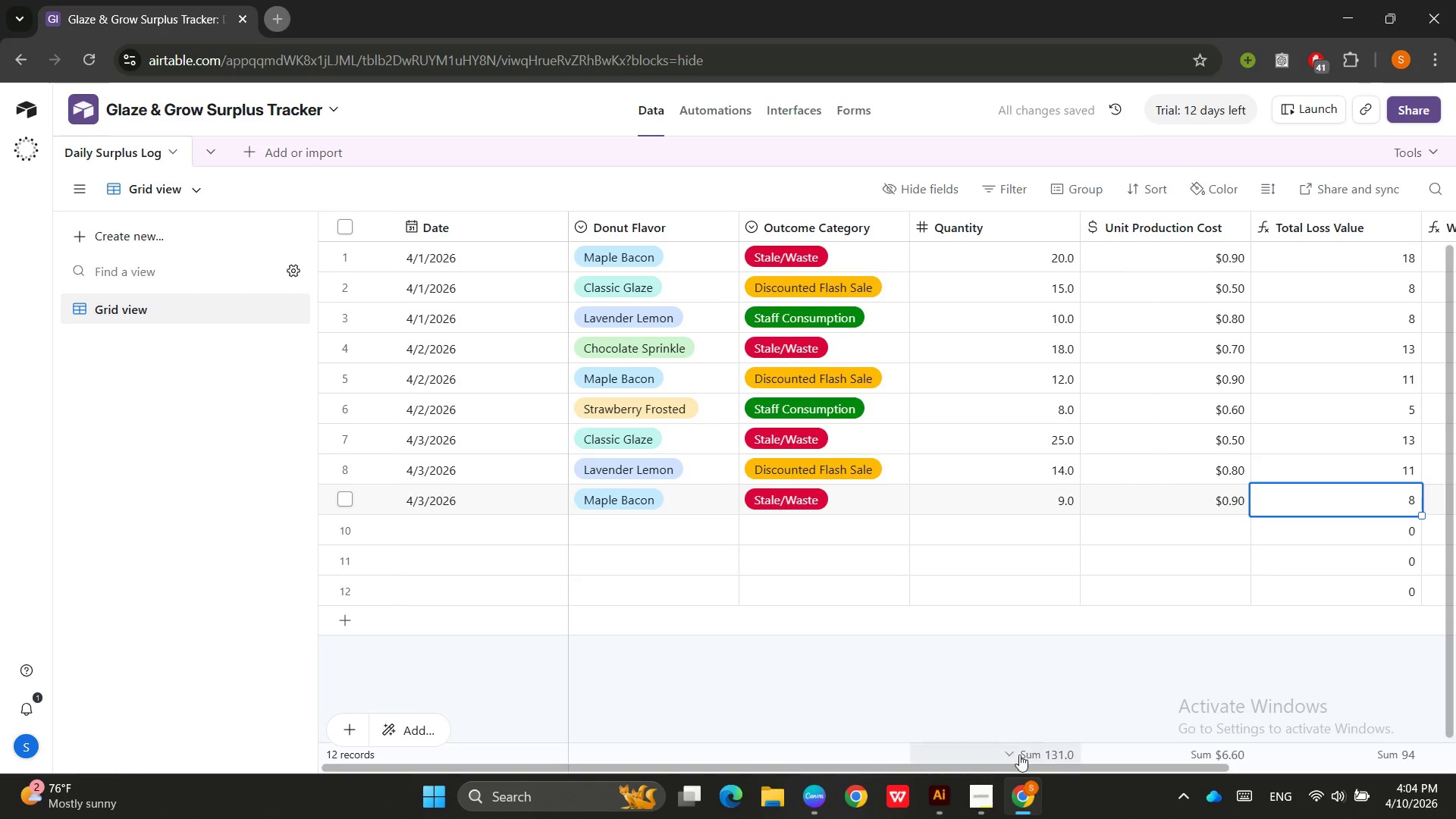 
left_click_drag(start_coordinate=[1014, 765], to_coordinate=[935, 781])
 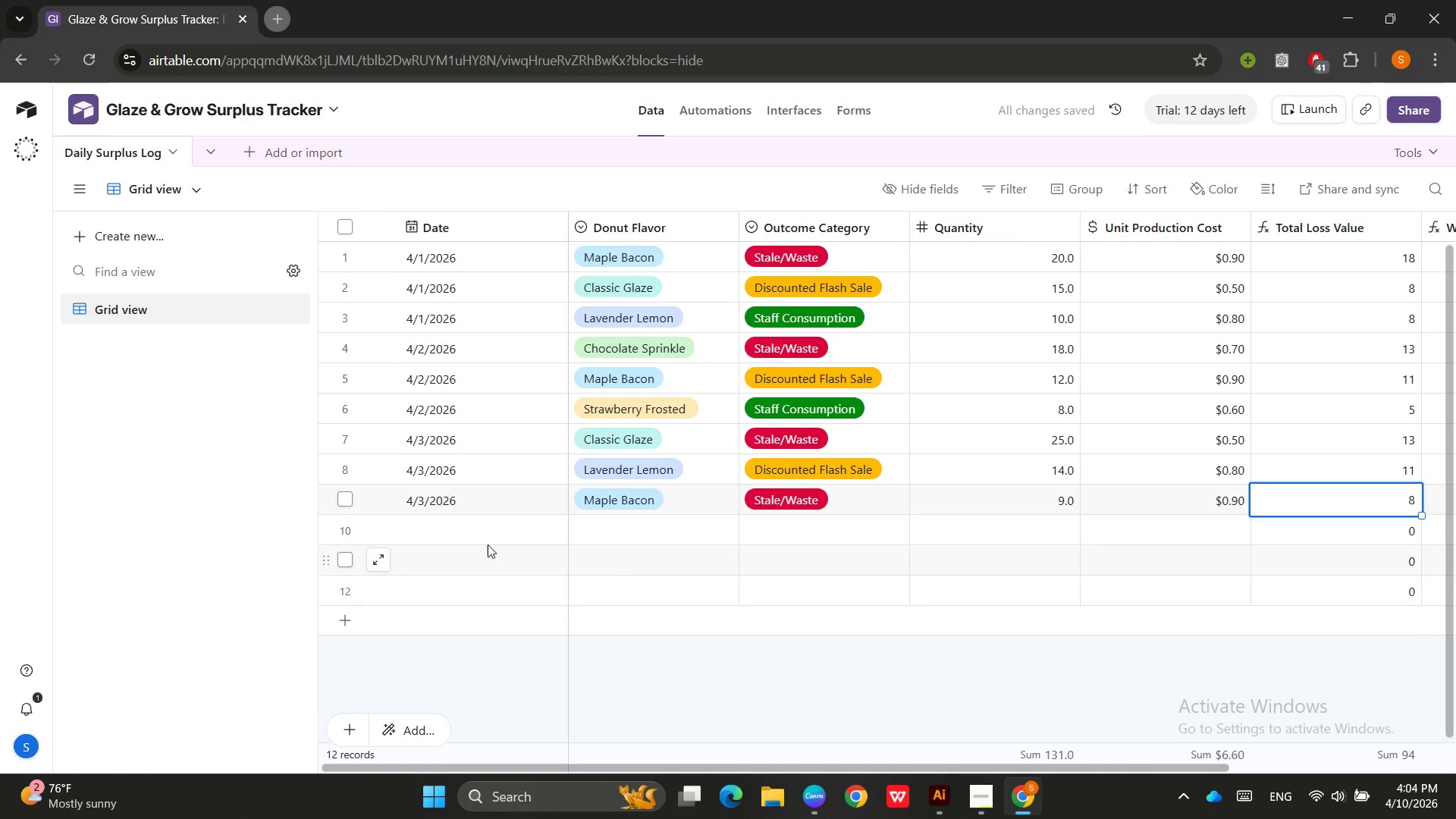 
left_click([487, 544])
 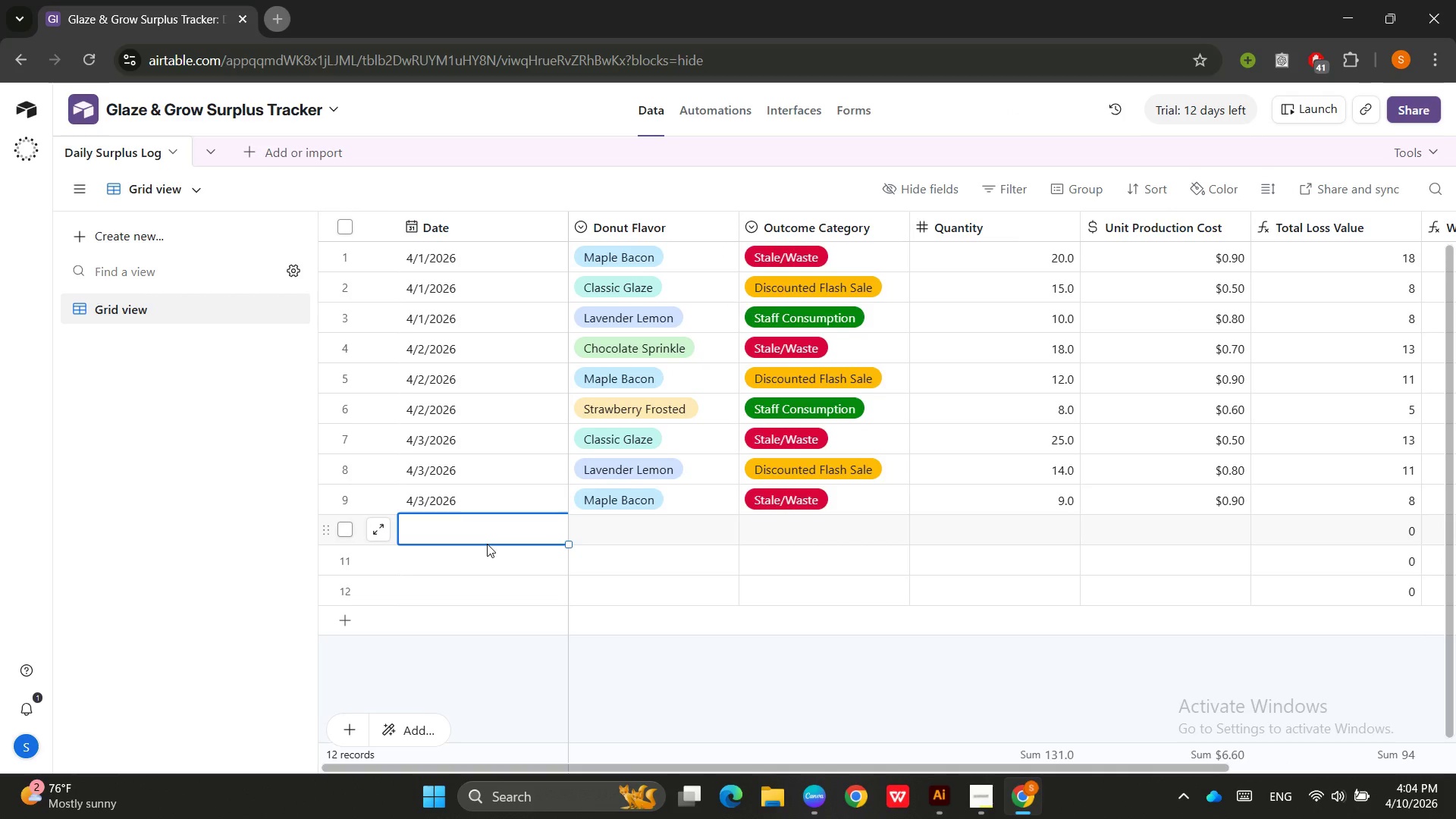 
key(Numpad0)
 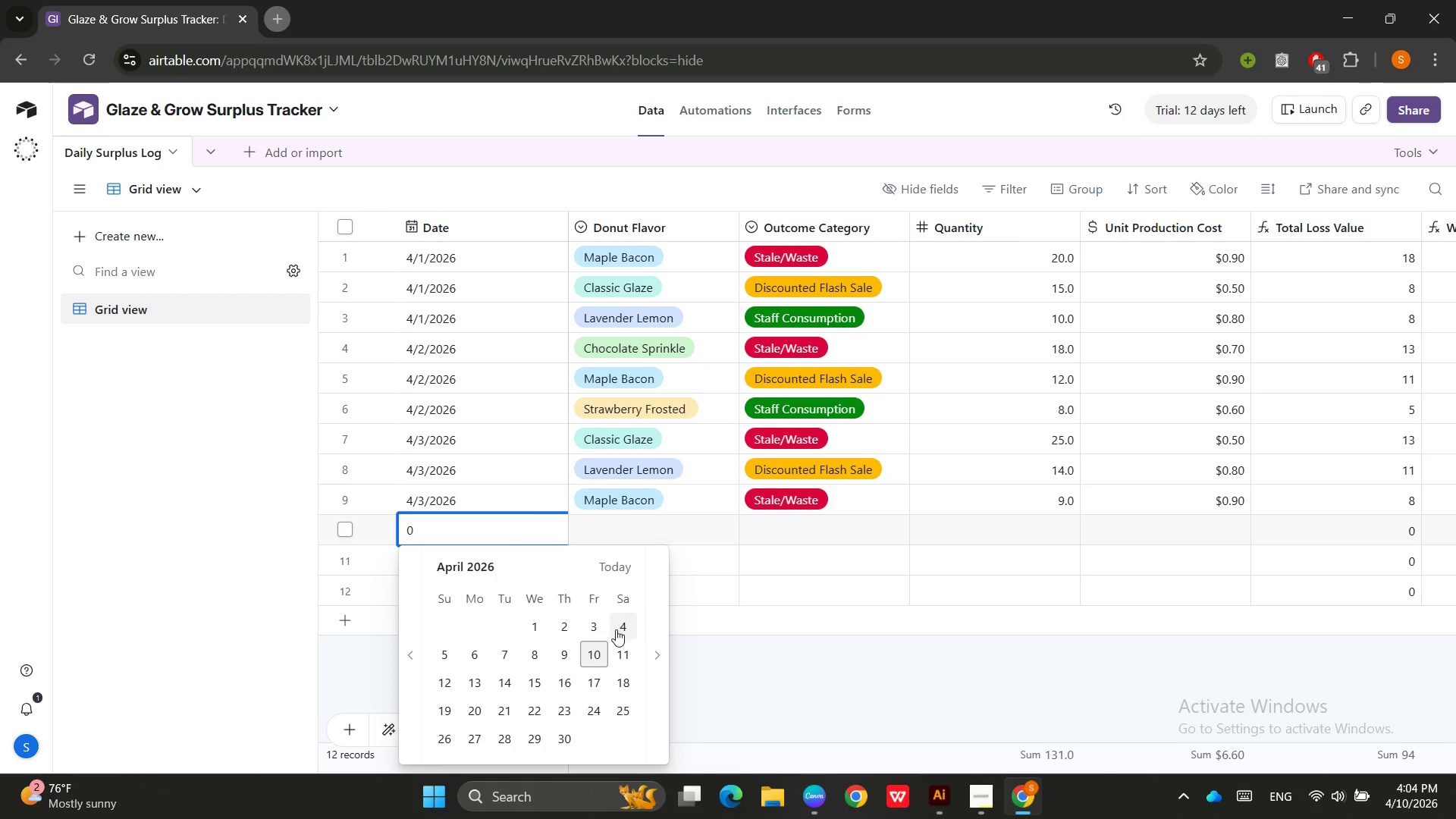 
double_click([632, 534])
 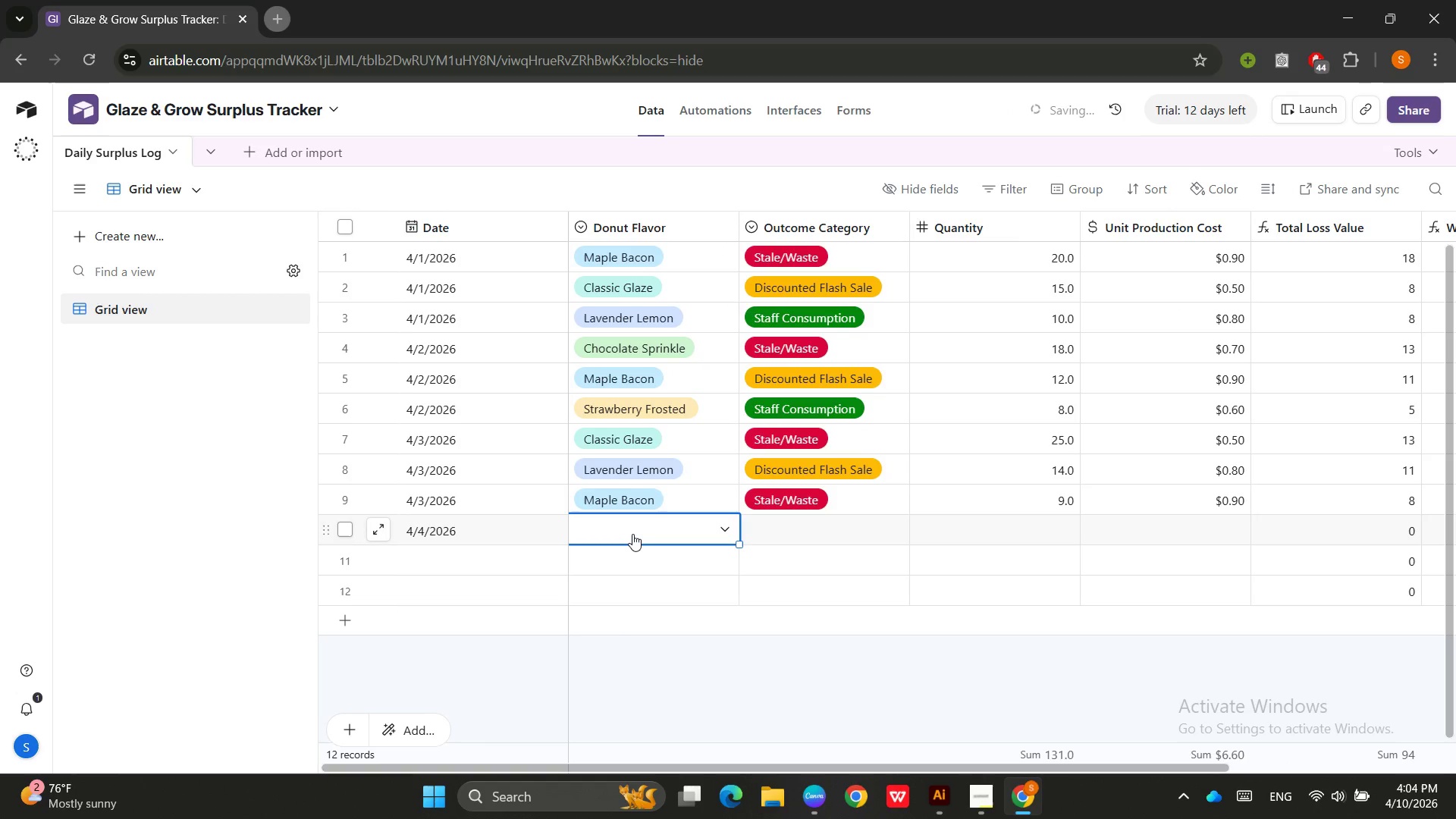 
triple_click([632, 534])
 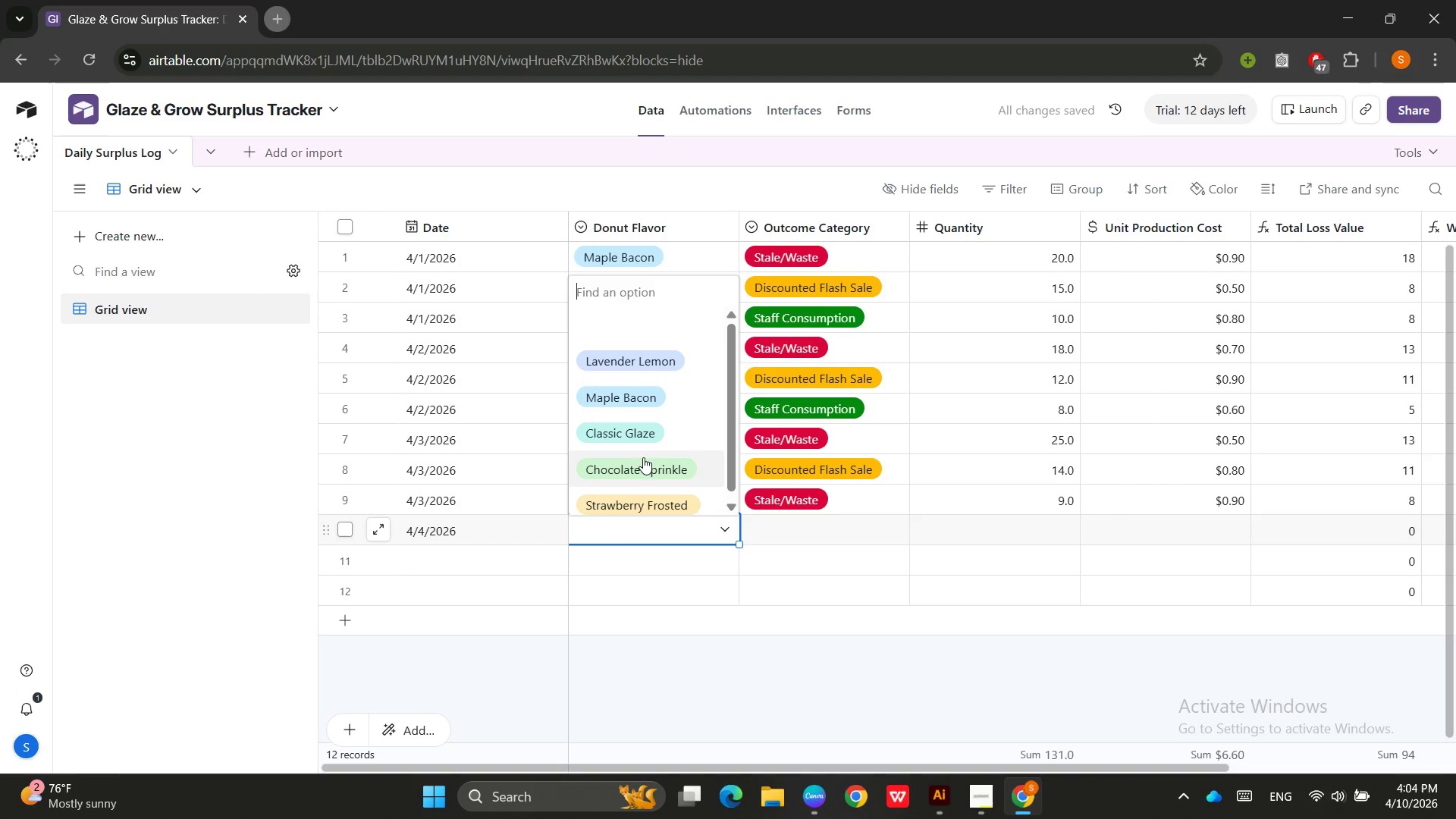 
left_click([638, 467])
 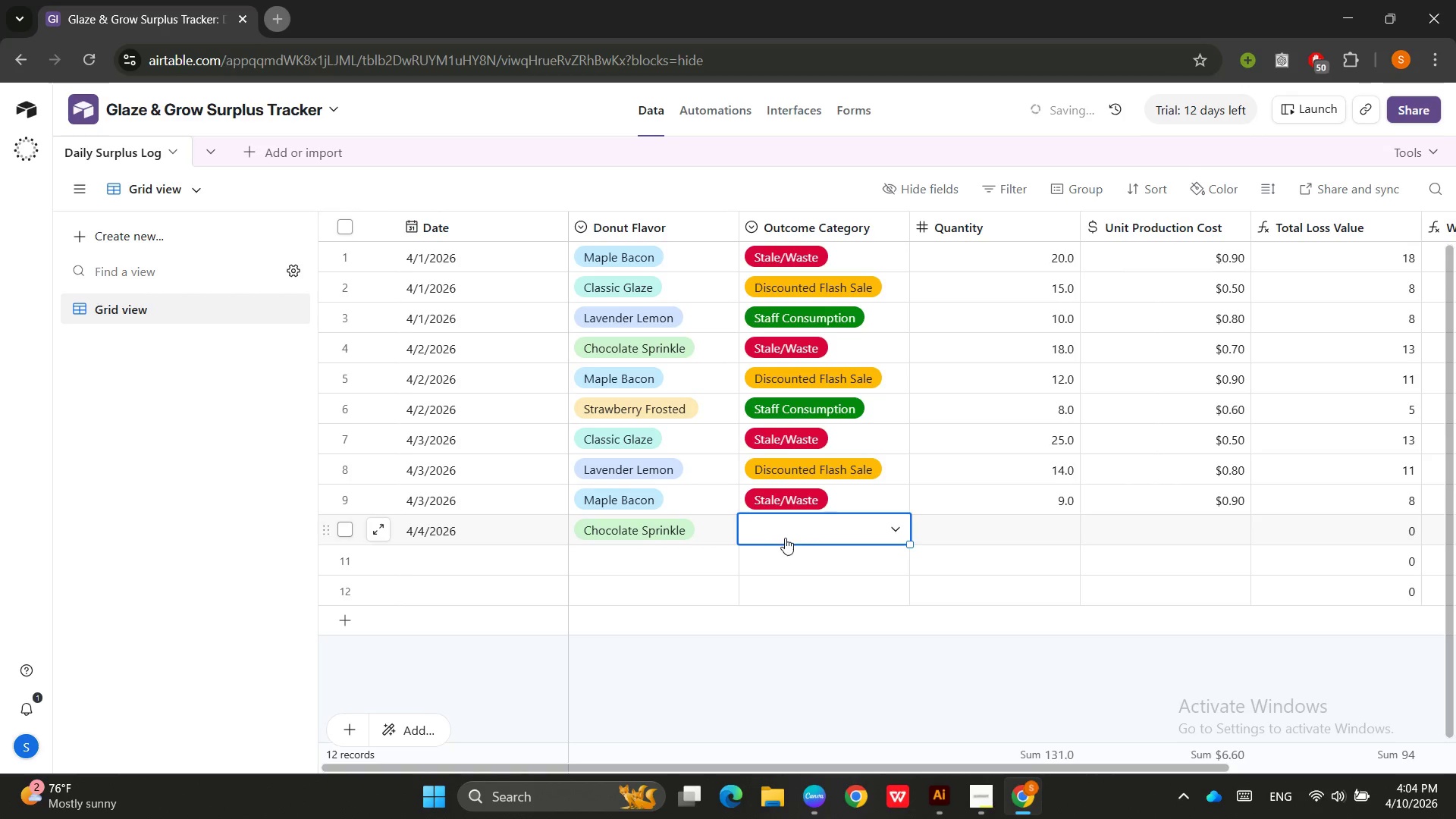 
triple_click([811, 525])
 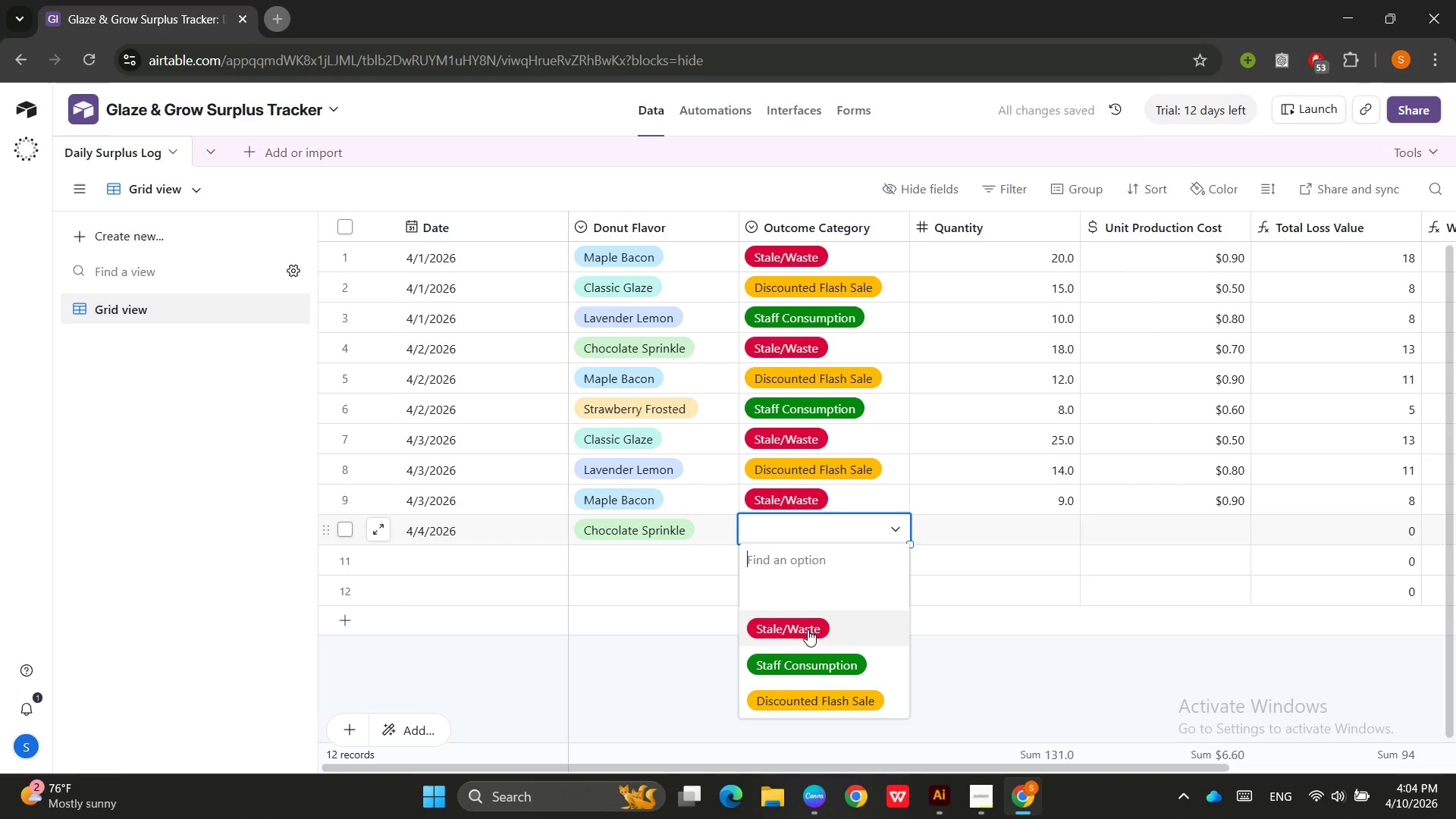 
double_click([978, 520])
 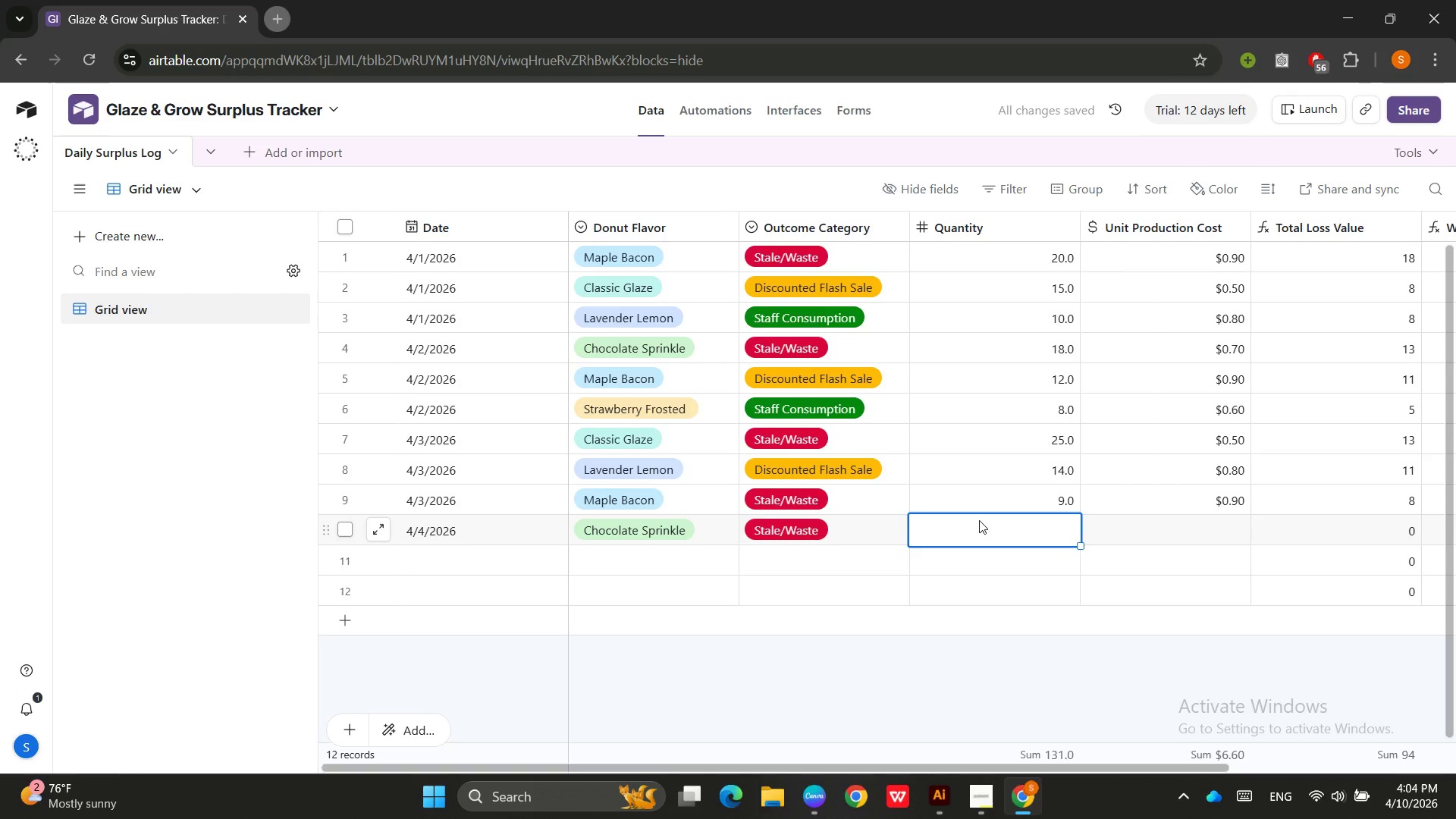 
key(Numpad2)
 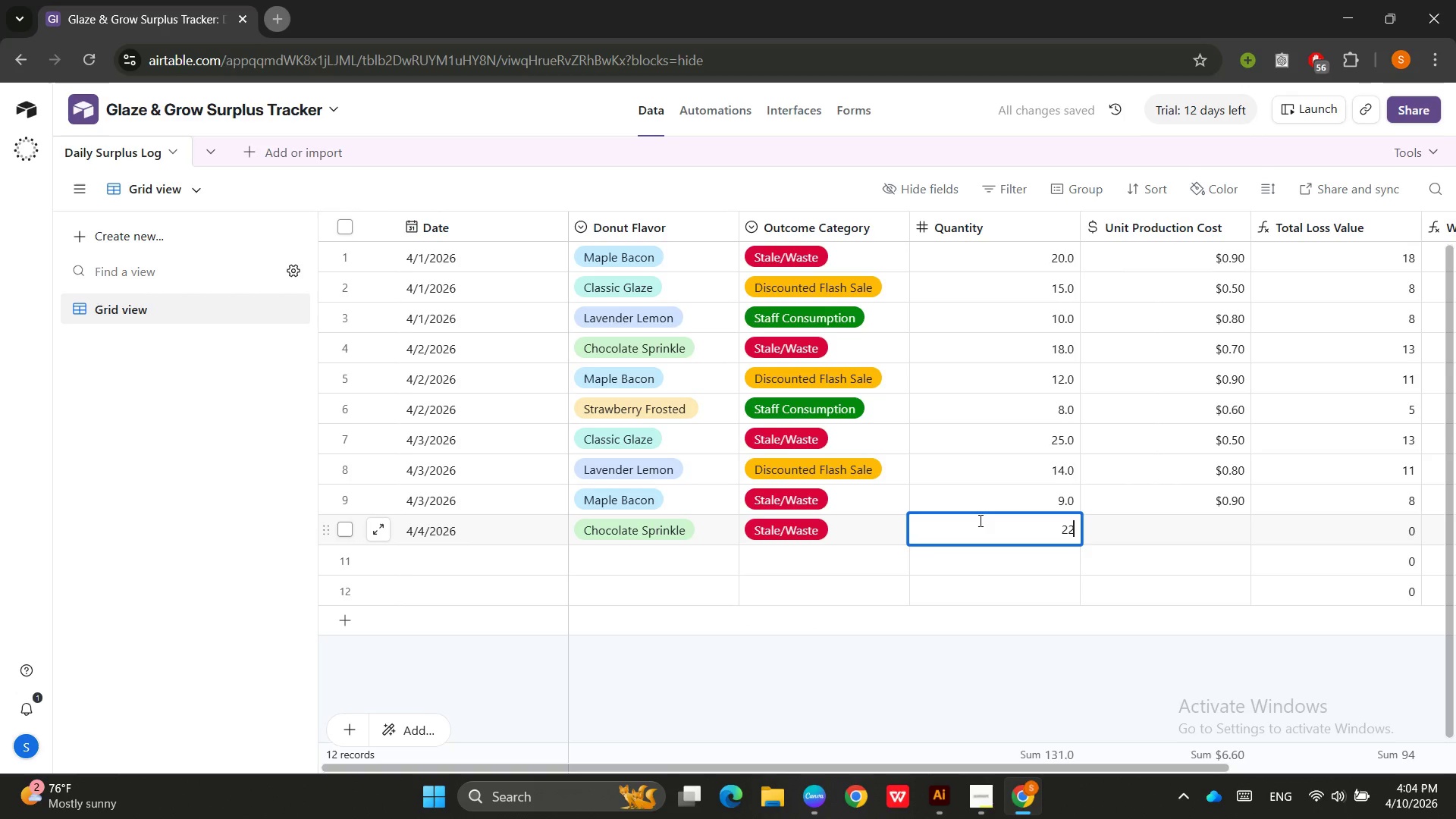 
key(Numpad2)
 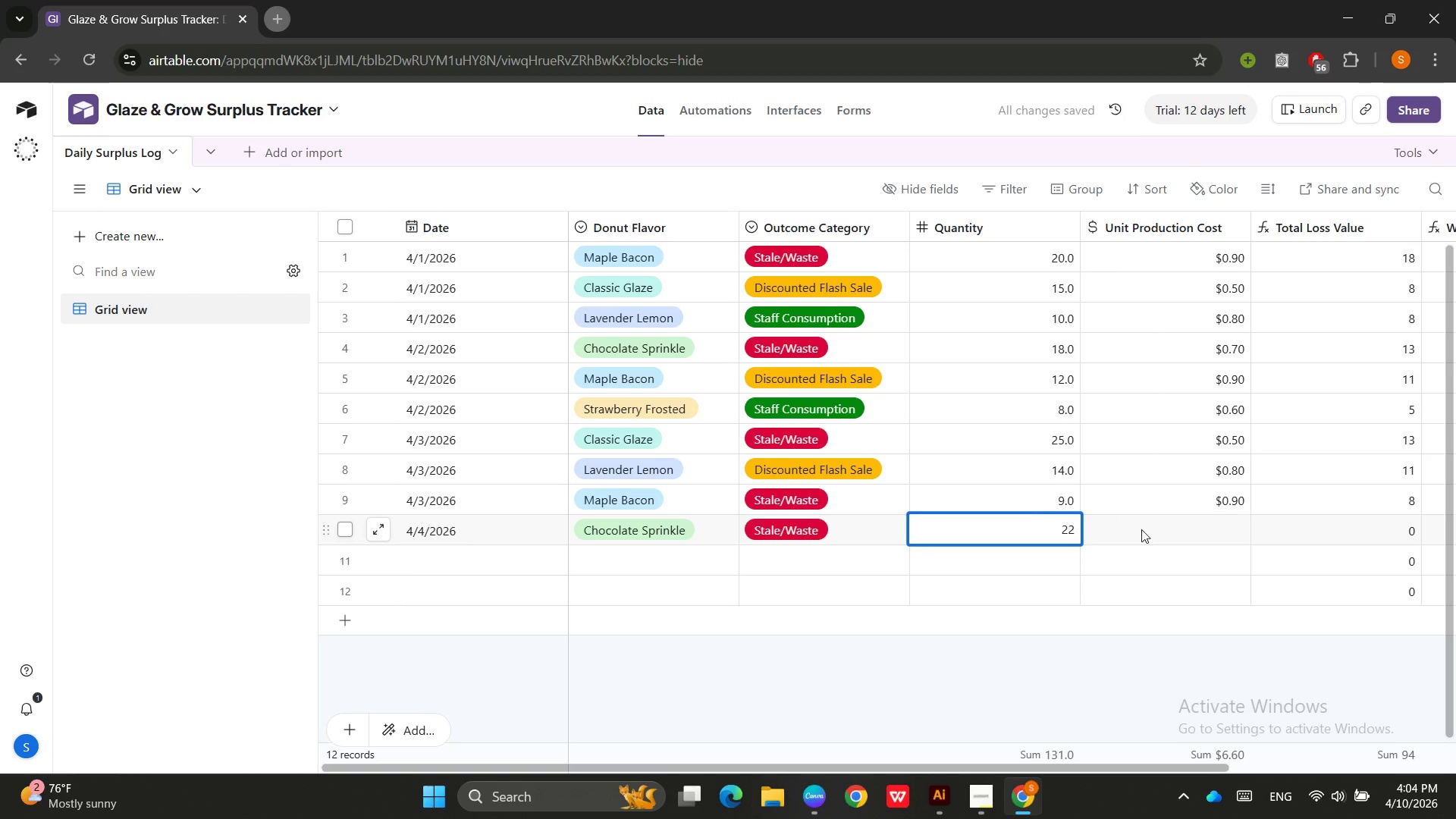 
left_click([1171, 533])
 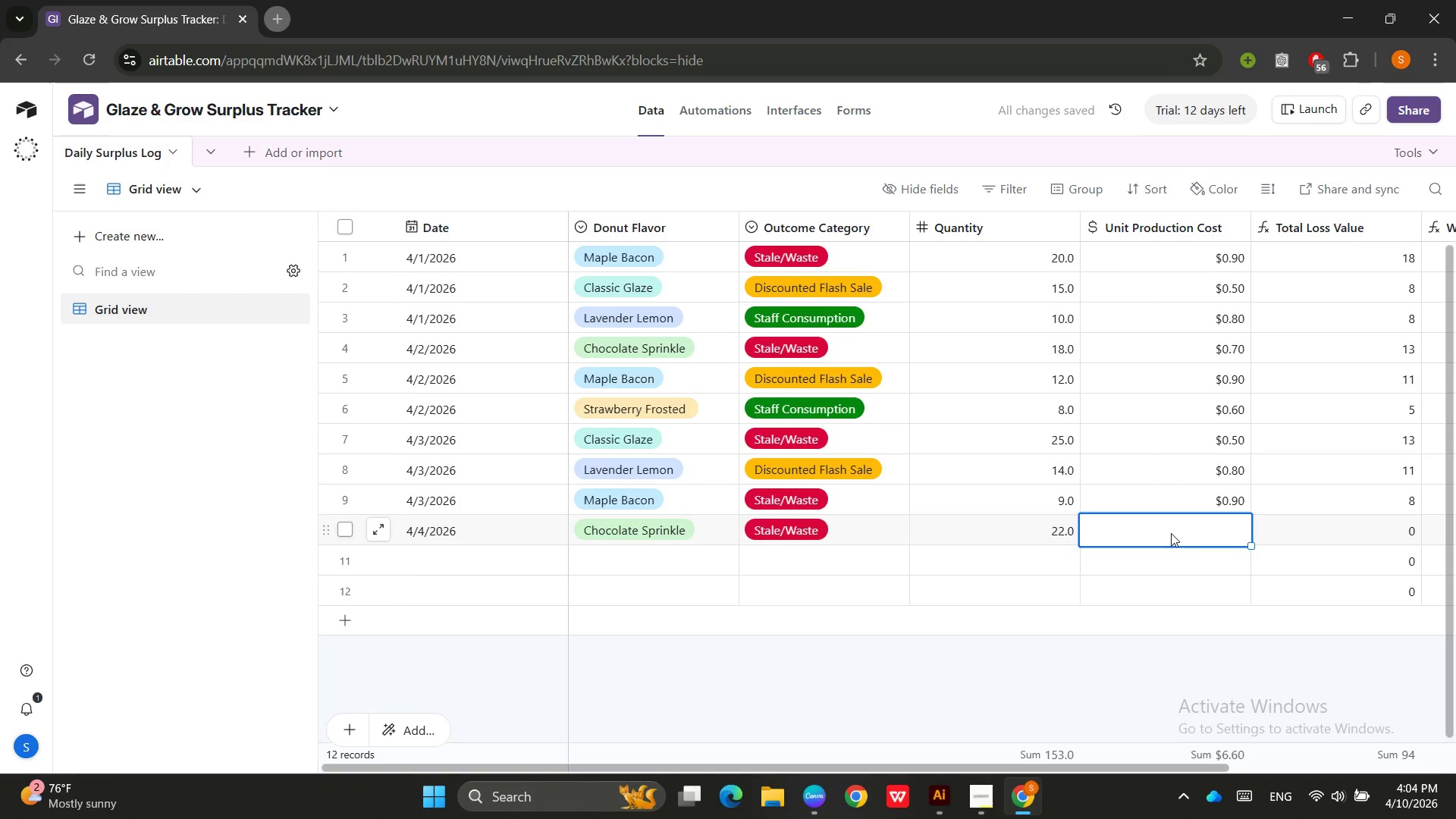 
key(Numpad0)
 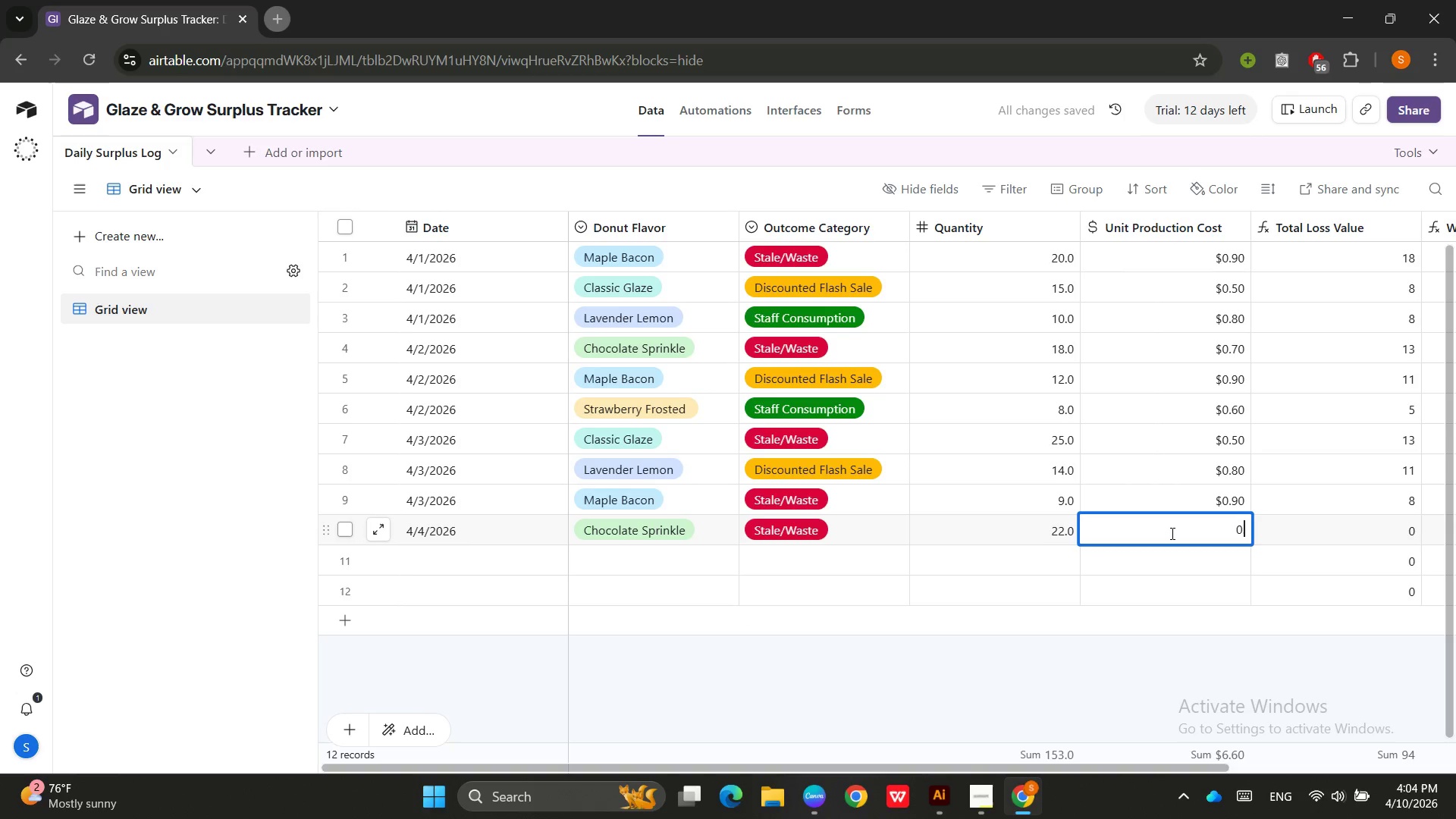 
key(NumpadDecimal)
 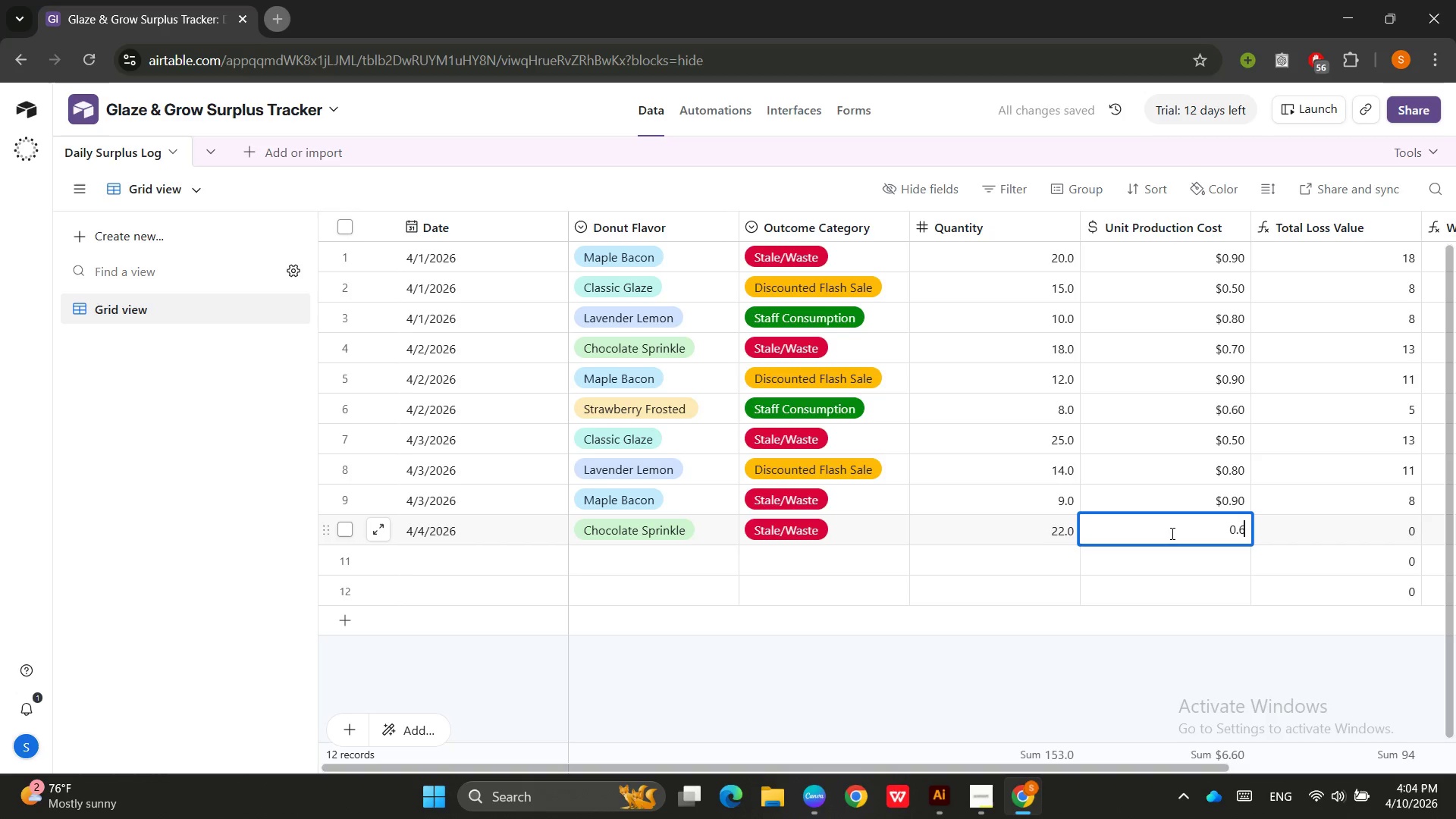 
key(Numpad6)
 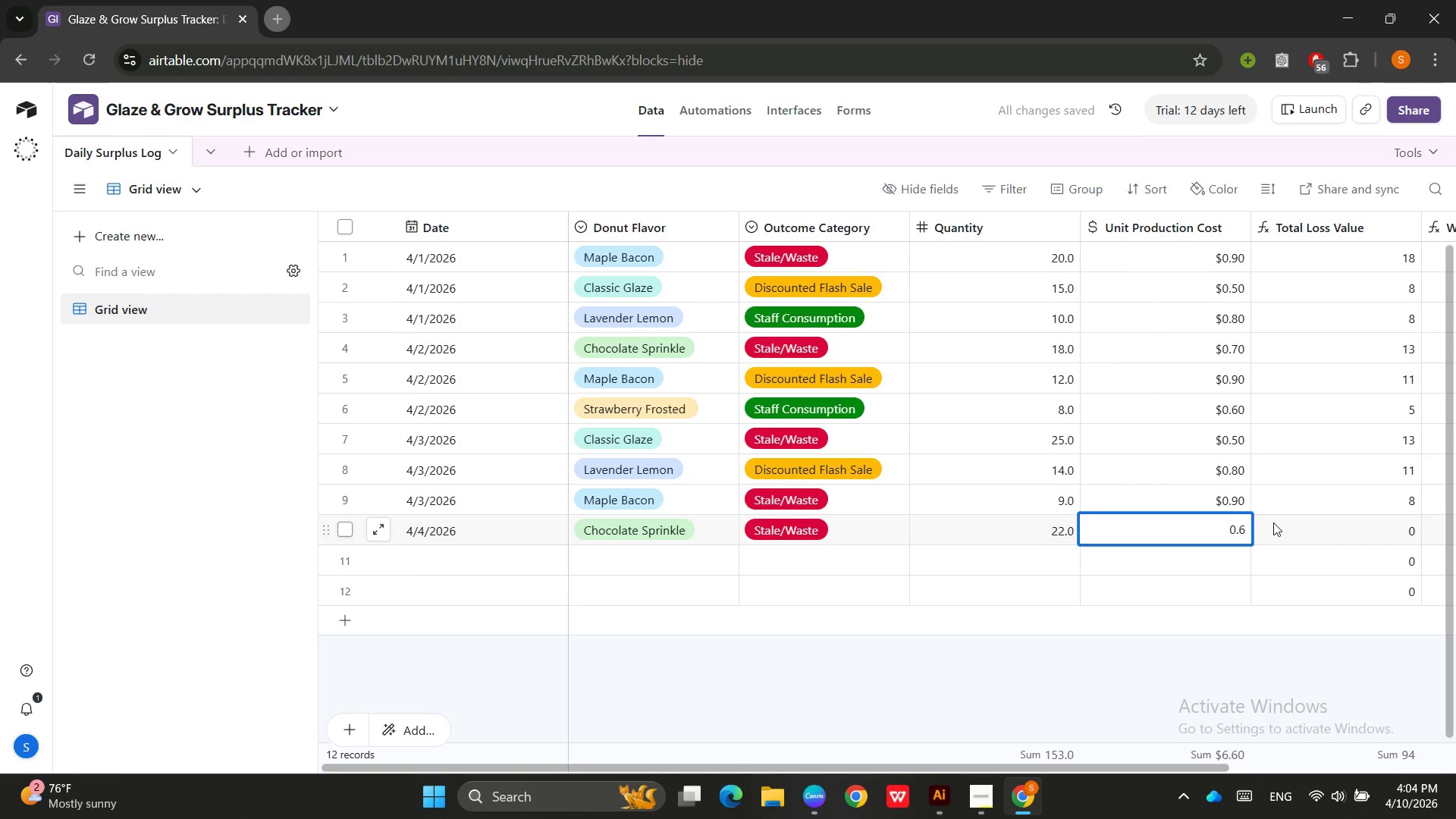 
left_click([1334, 535])
 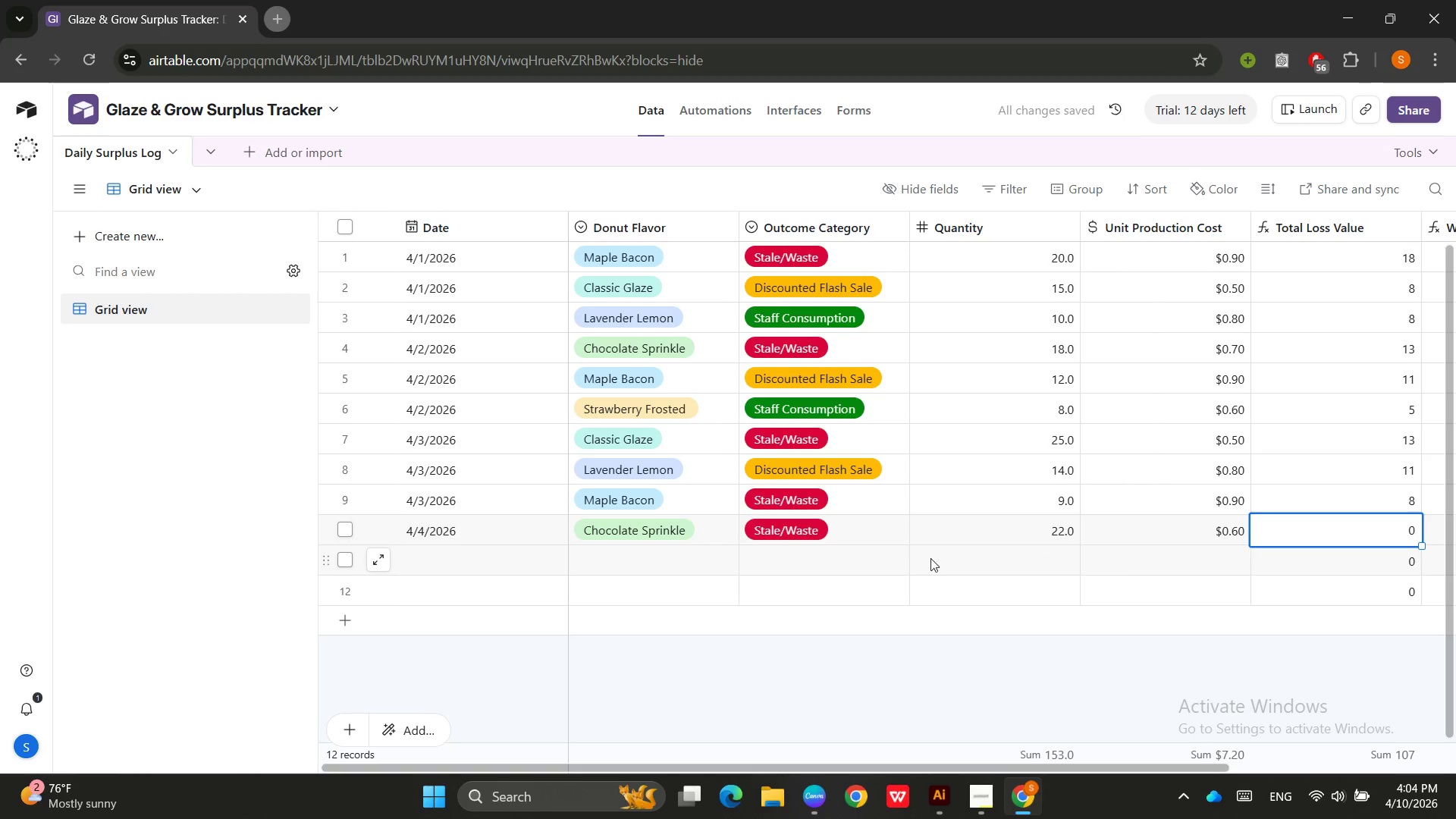 
left_click([477, 562])
 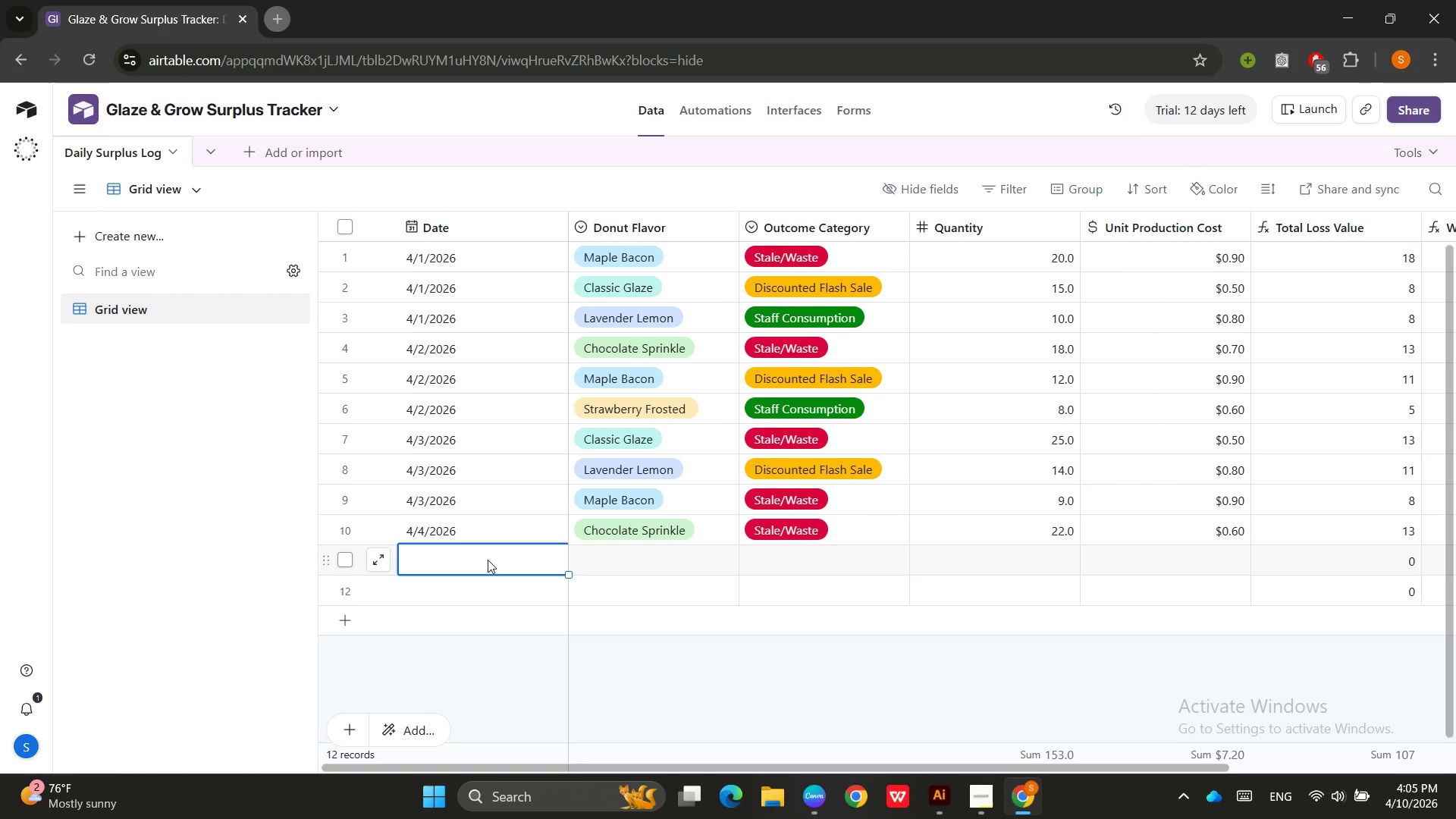 
wait(7.83)
 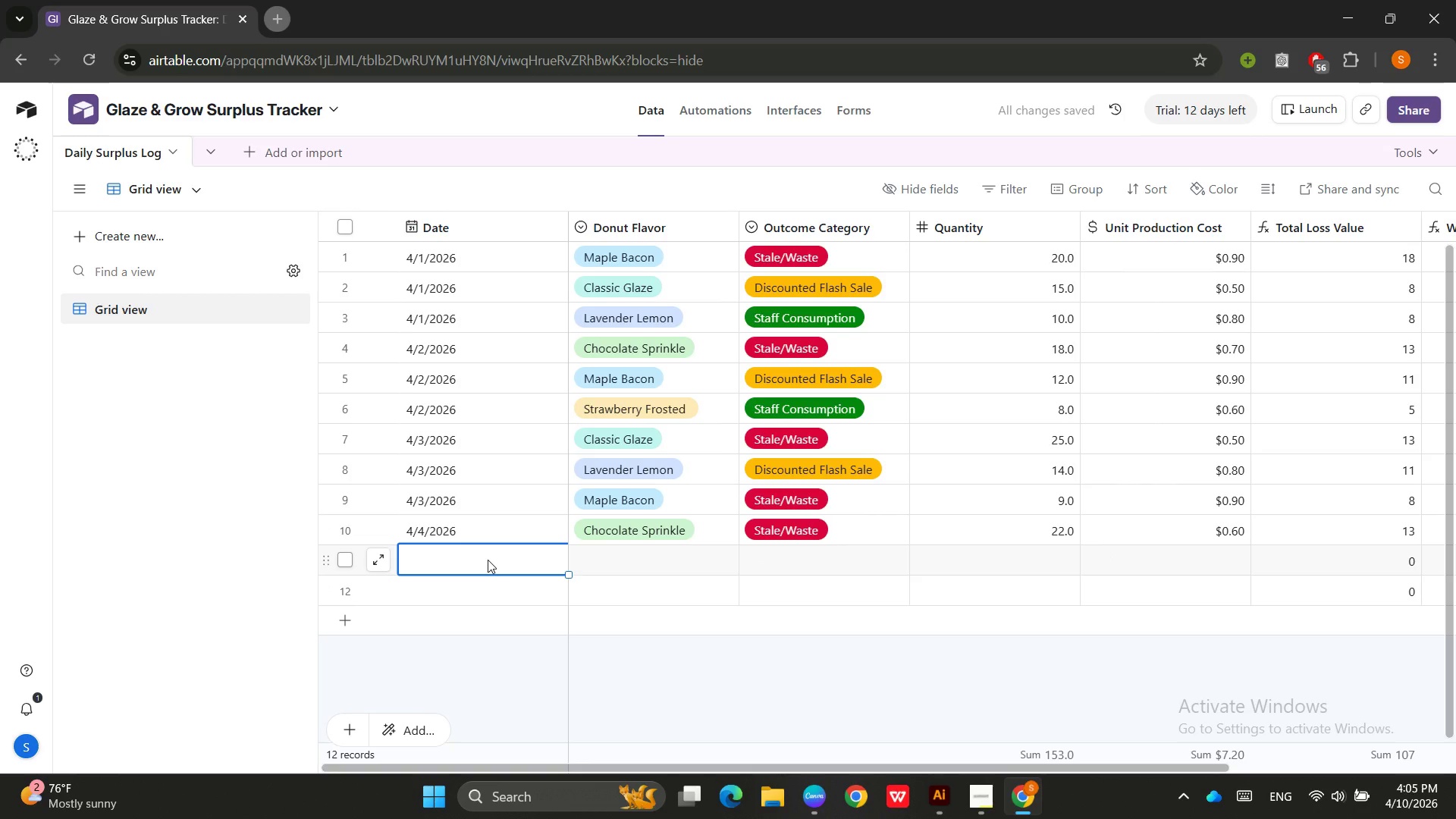 
key(Numpad0)
 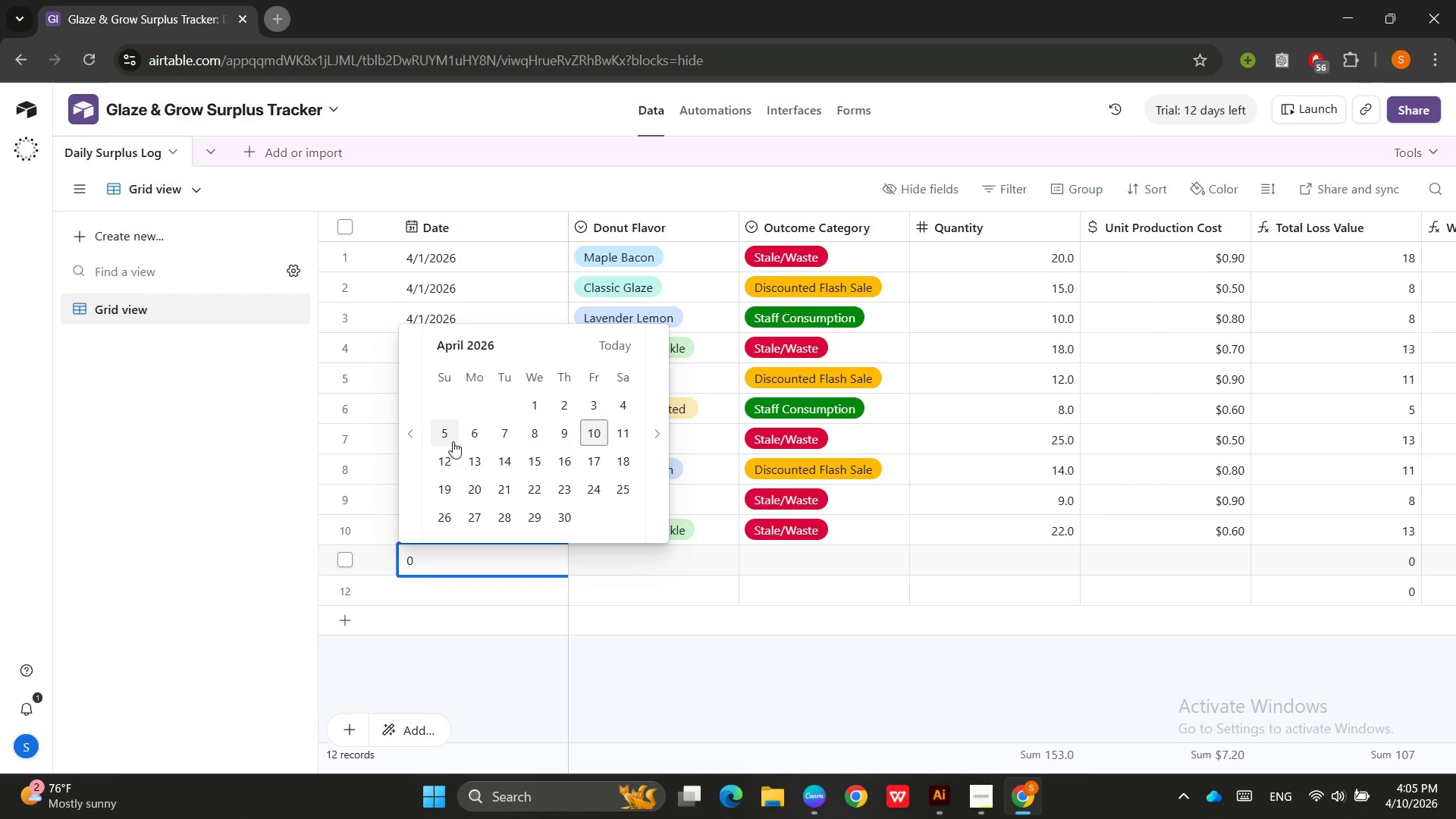 
left_click([453, 441])
 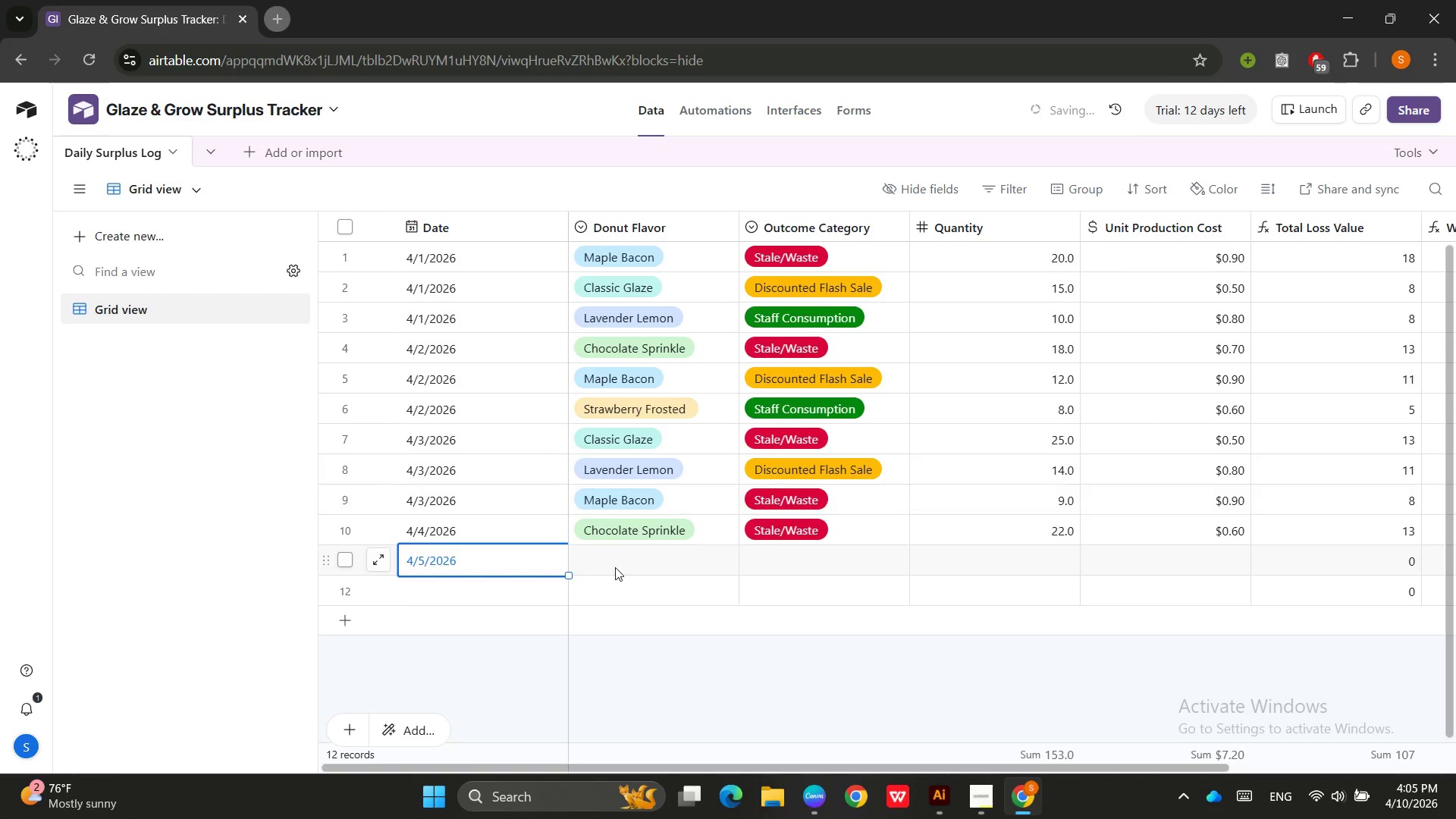 
double_click([654, 557])
 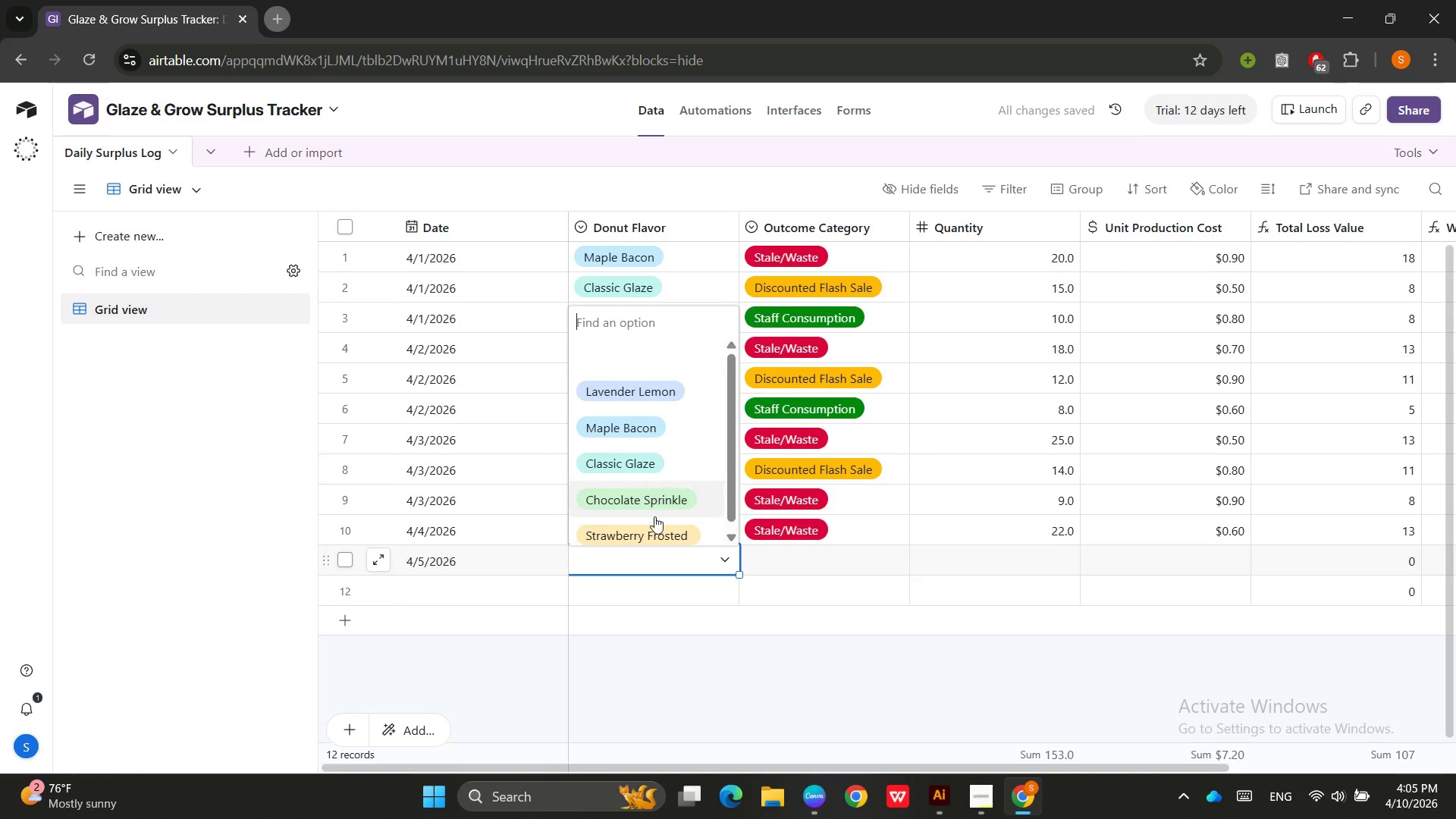 
left_click([654, 529])
 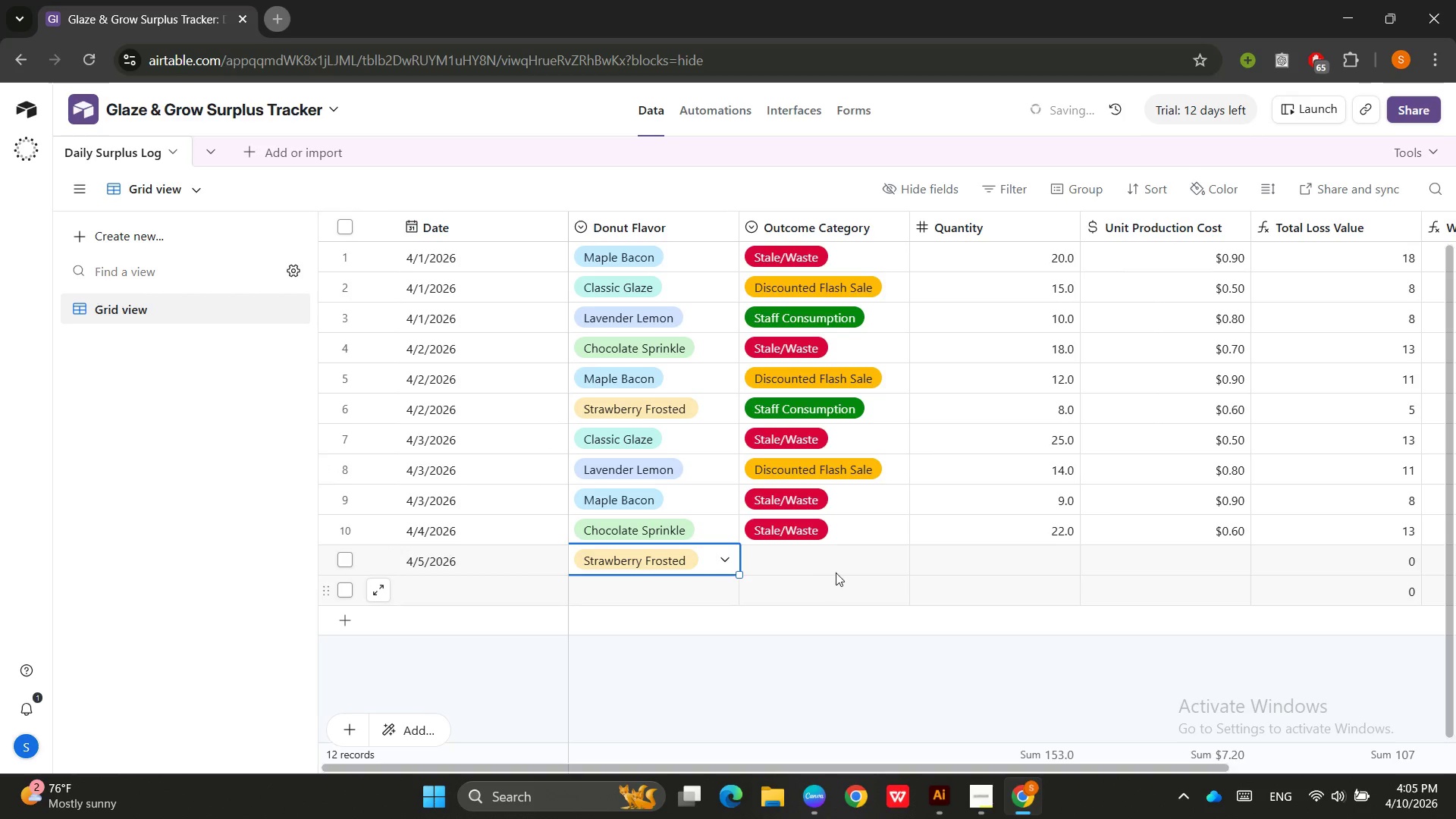 
double_click([836, 572])
 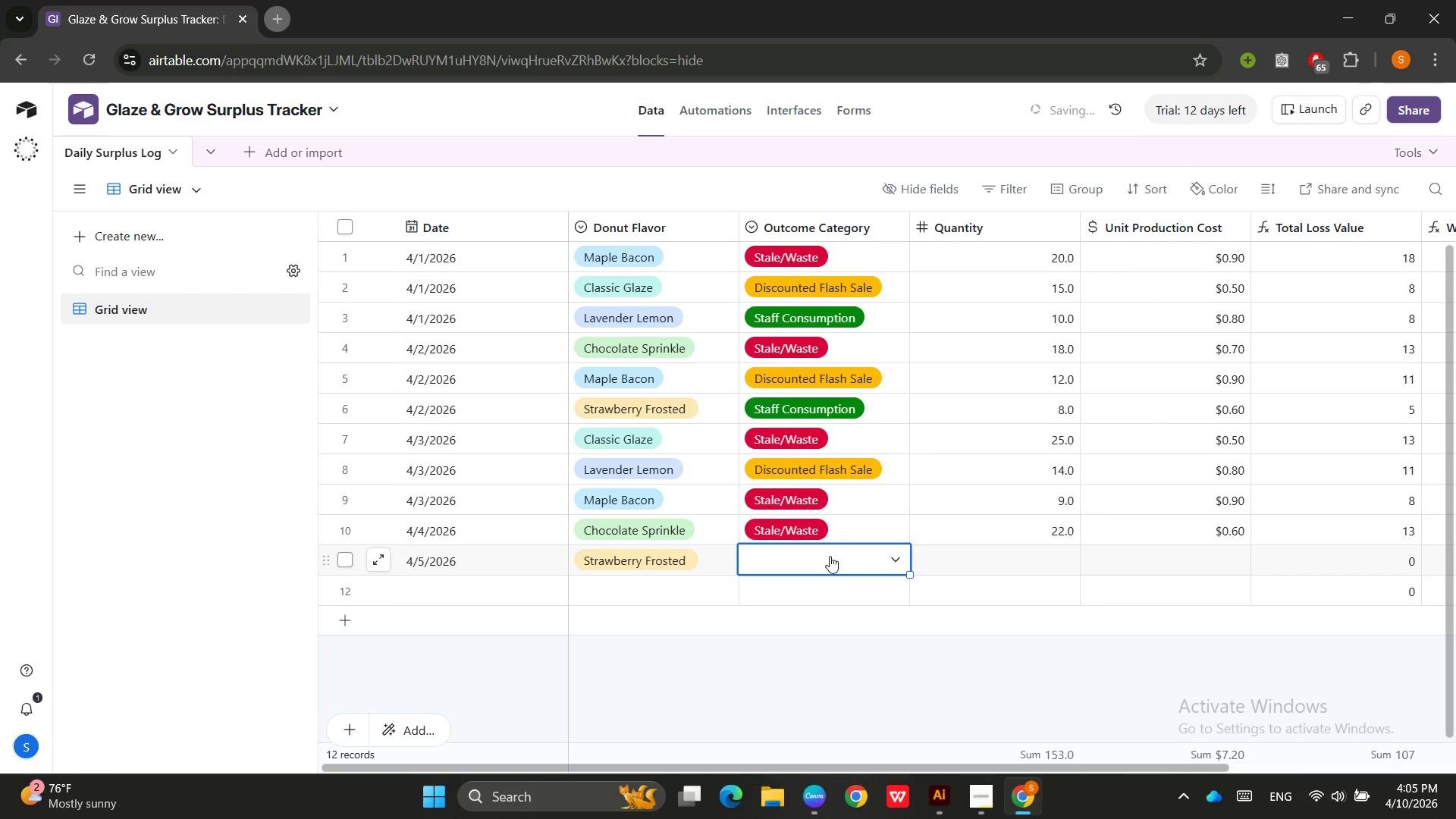 
triple_click([830, 556])
 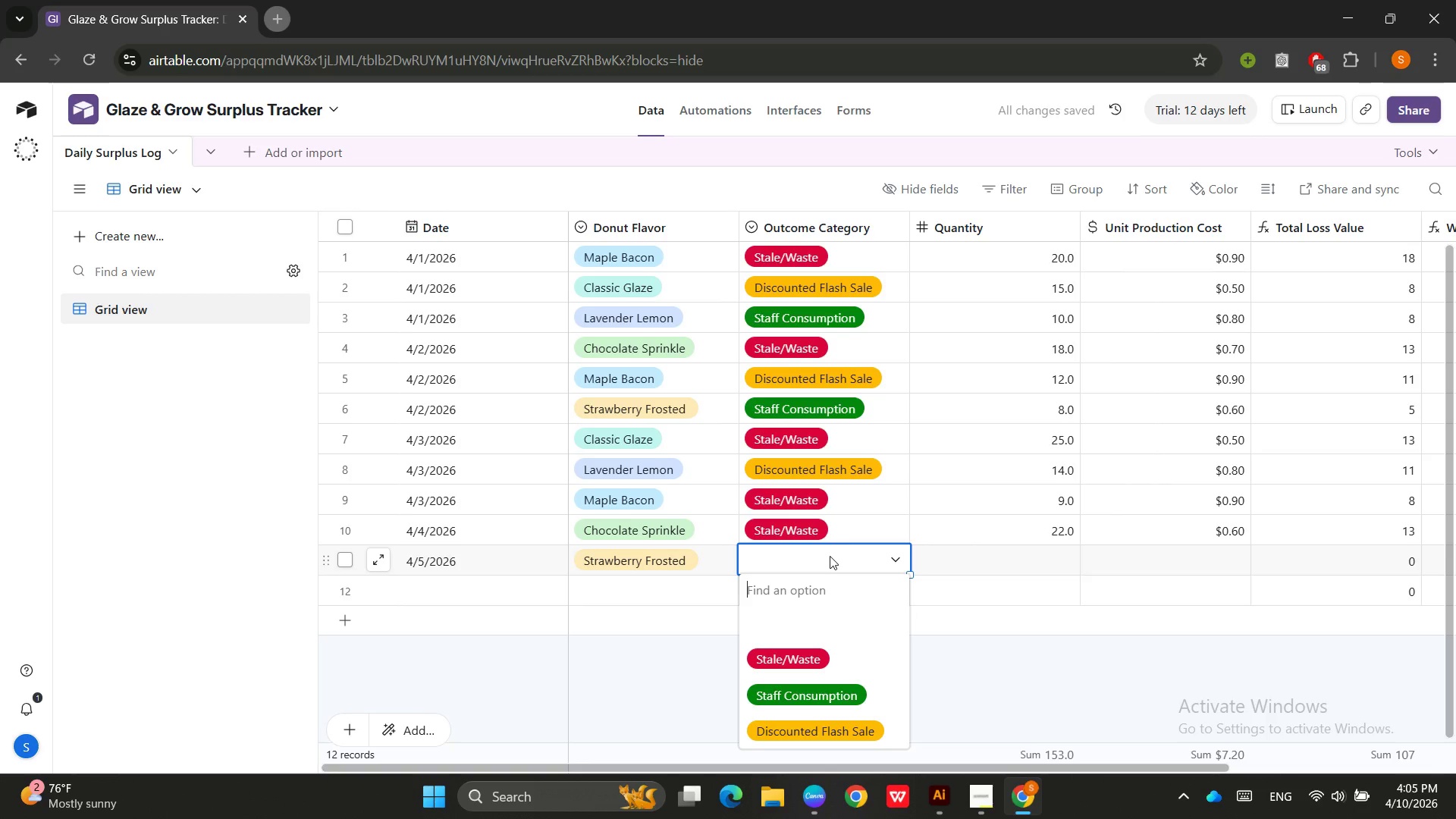 
double_click([920, 570])
 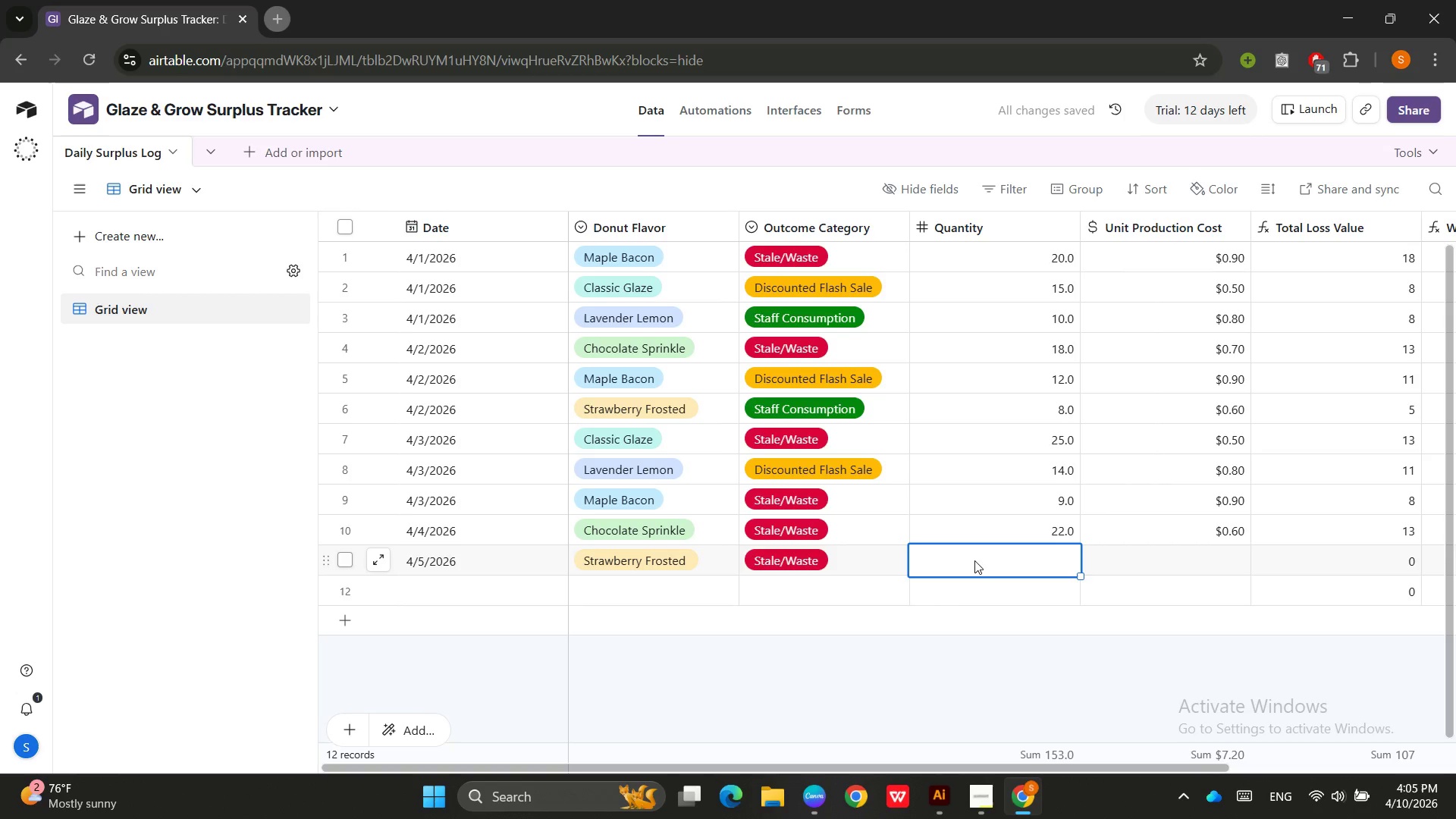 
left_click([974, 560])
 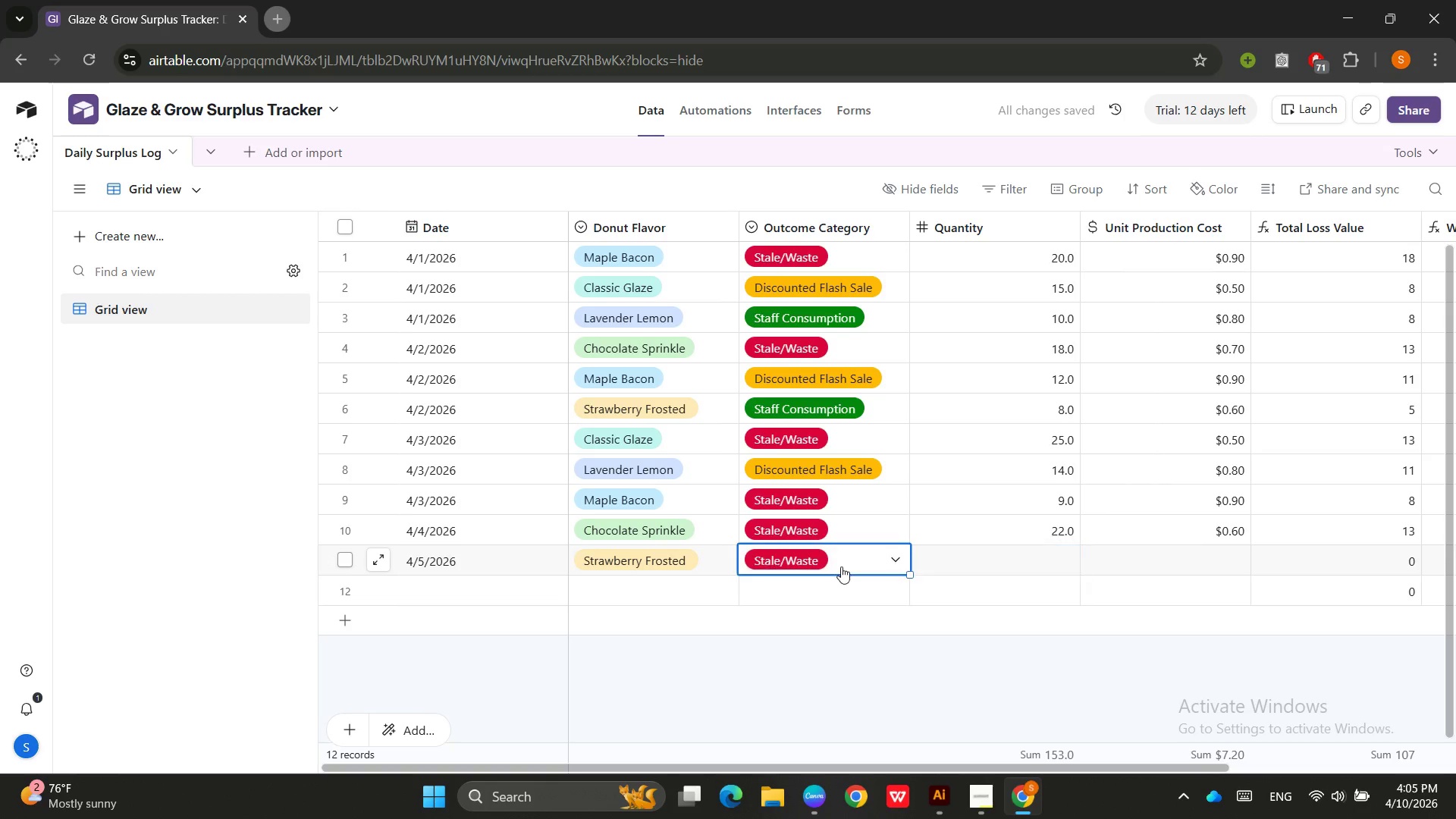 
double_click([799, 566])
 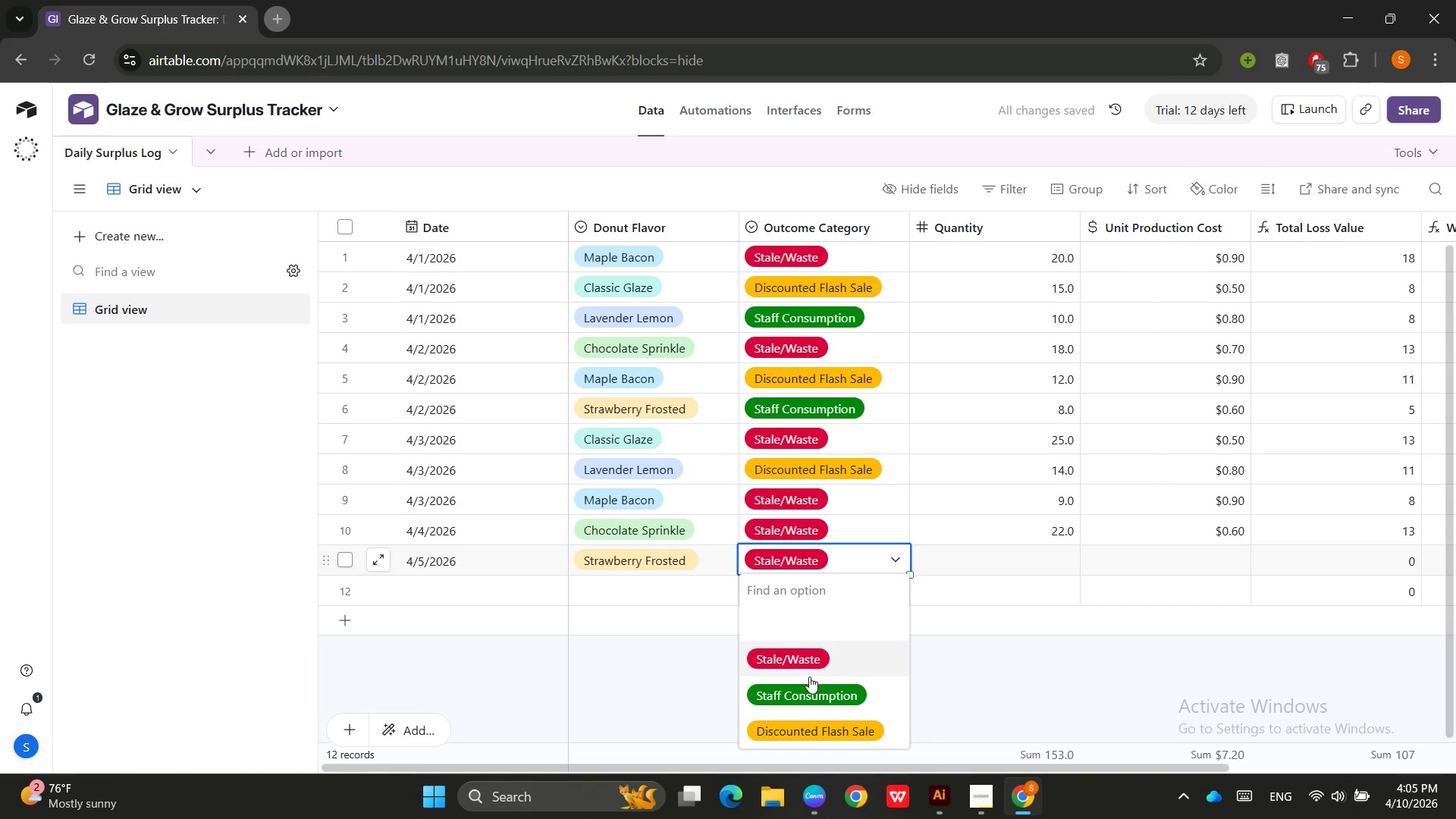 
left_click([813, 696])
 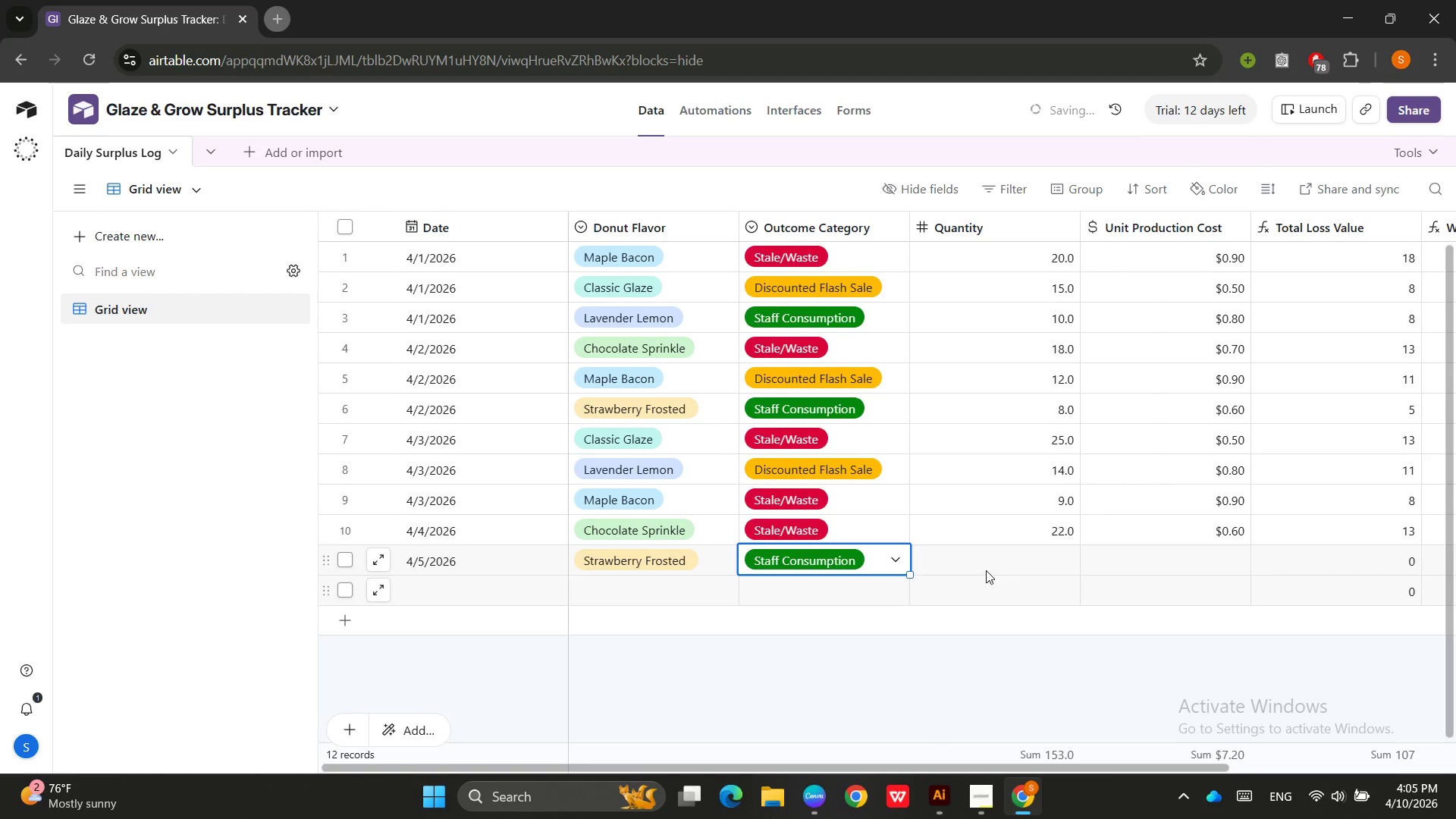 
left_click([987, 557])
 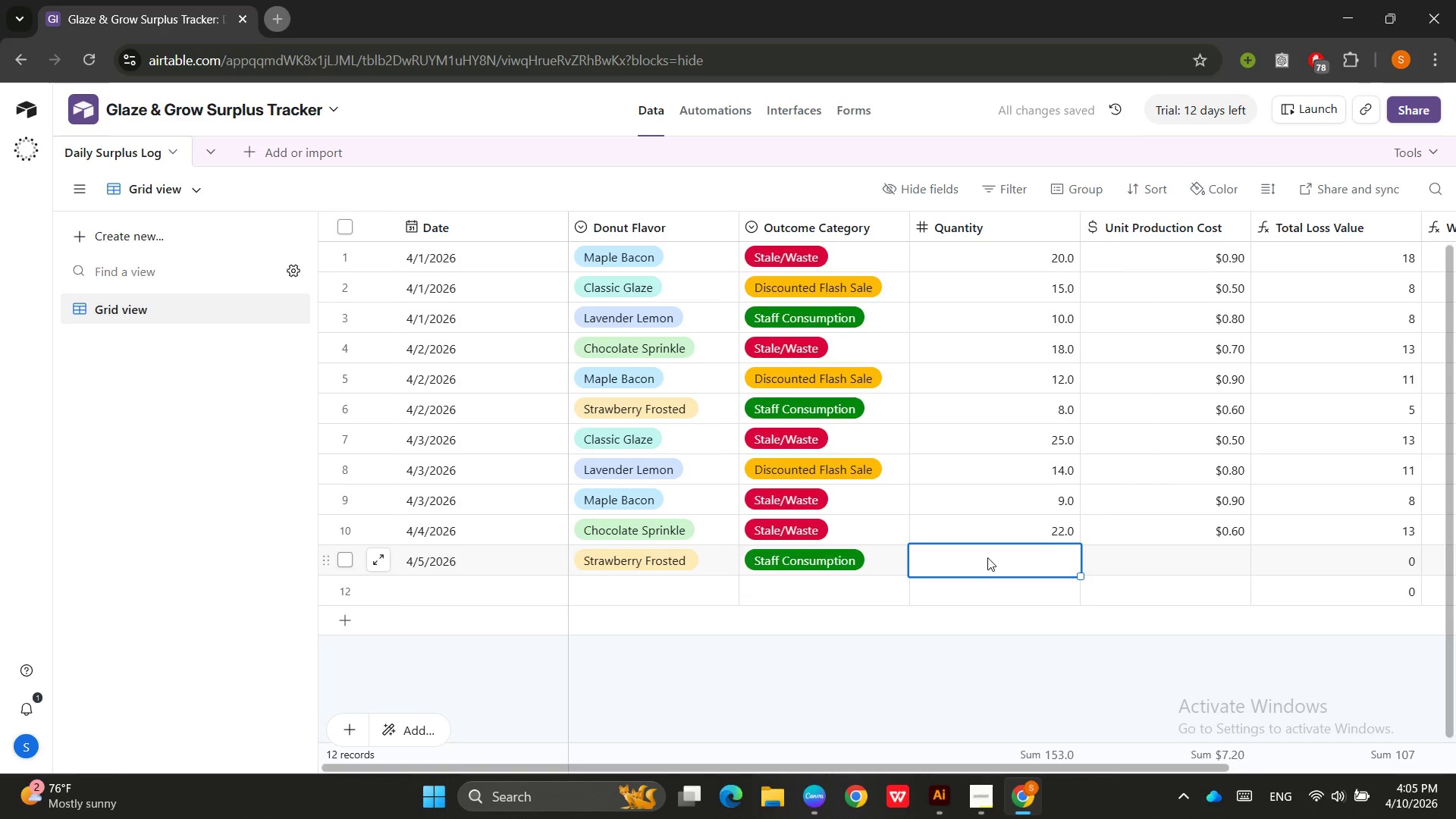 
key(Numpad1)
 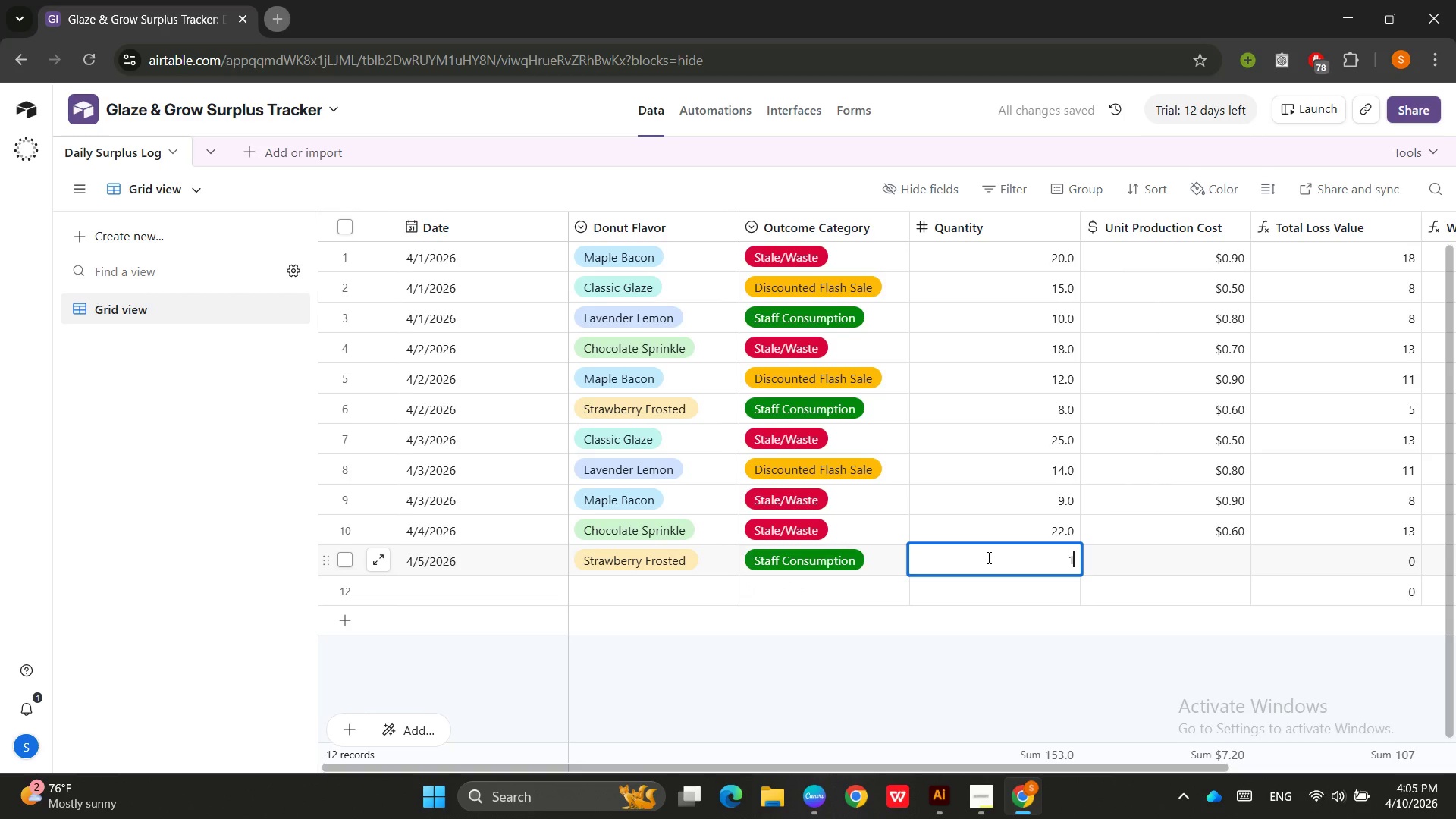 
key(Numpad7)
 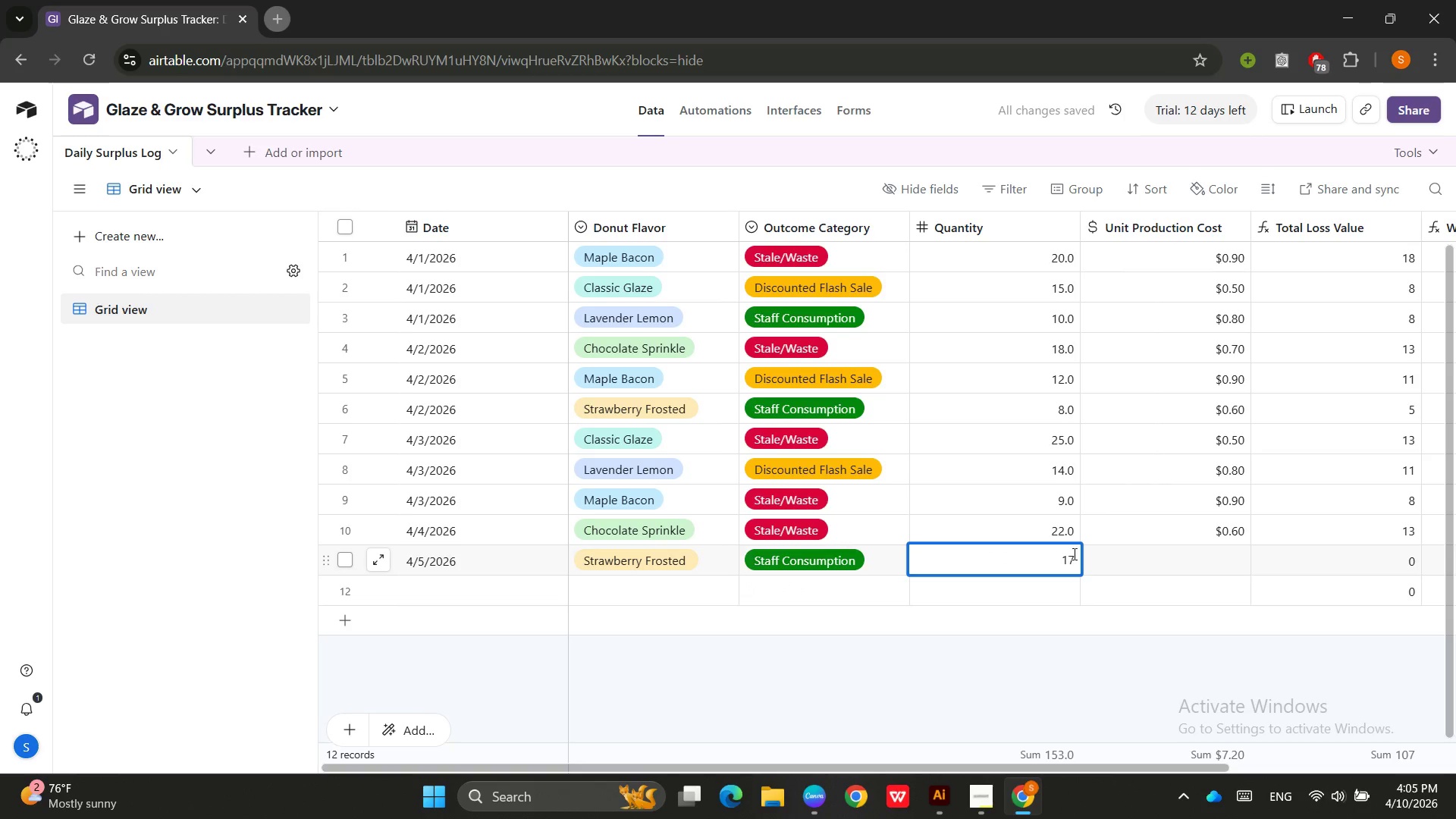 
left_click([1156, 554])
 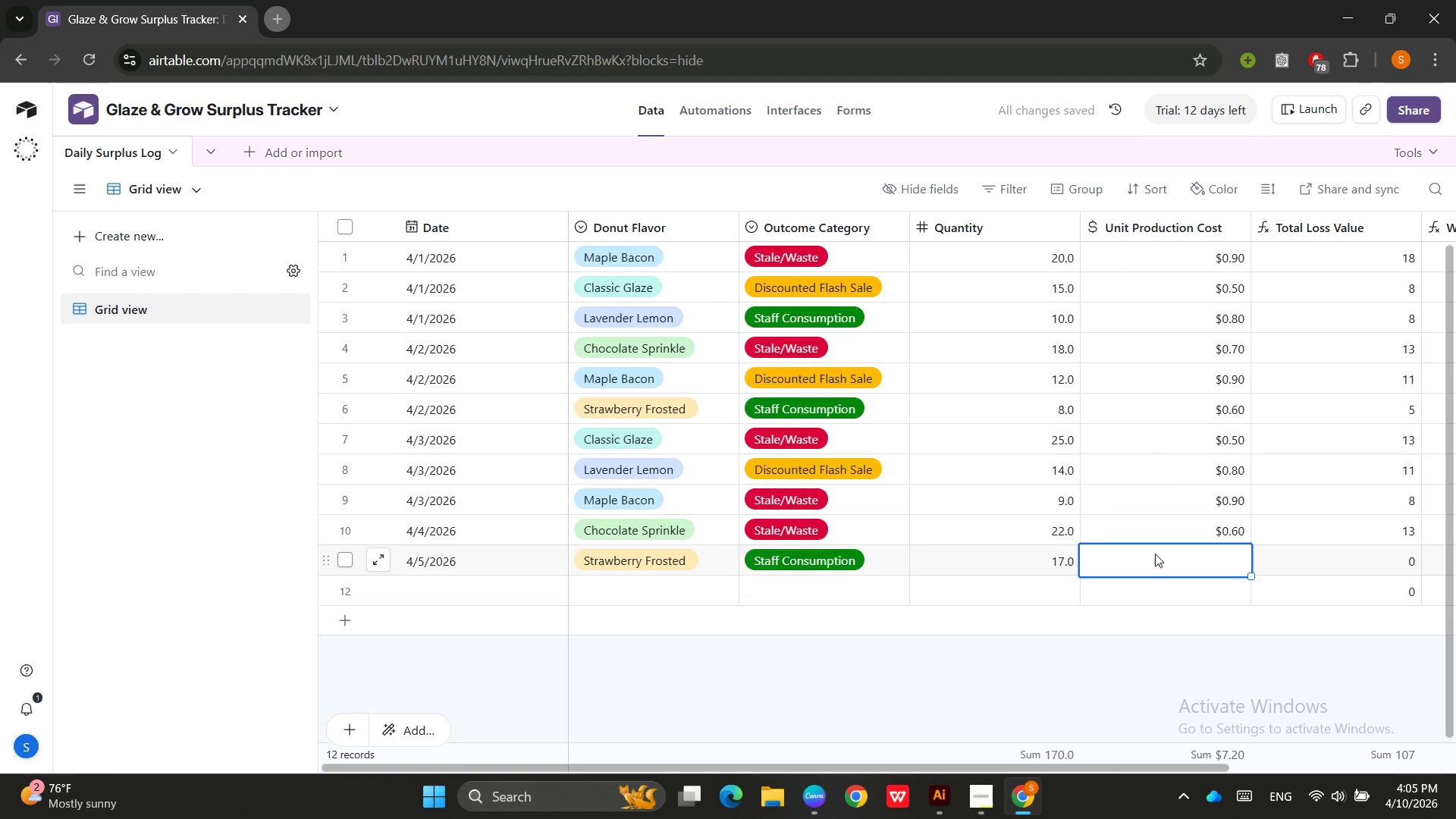 
key(Numpad0)
 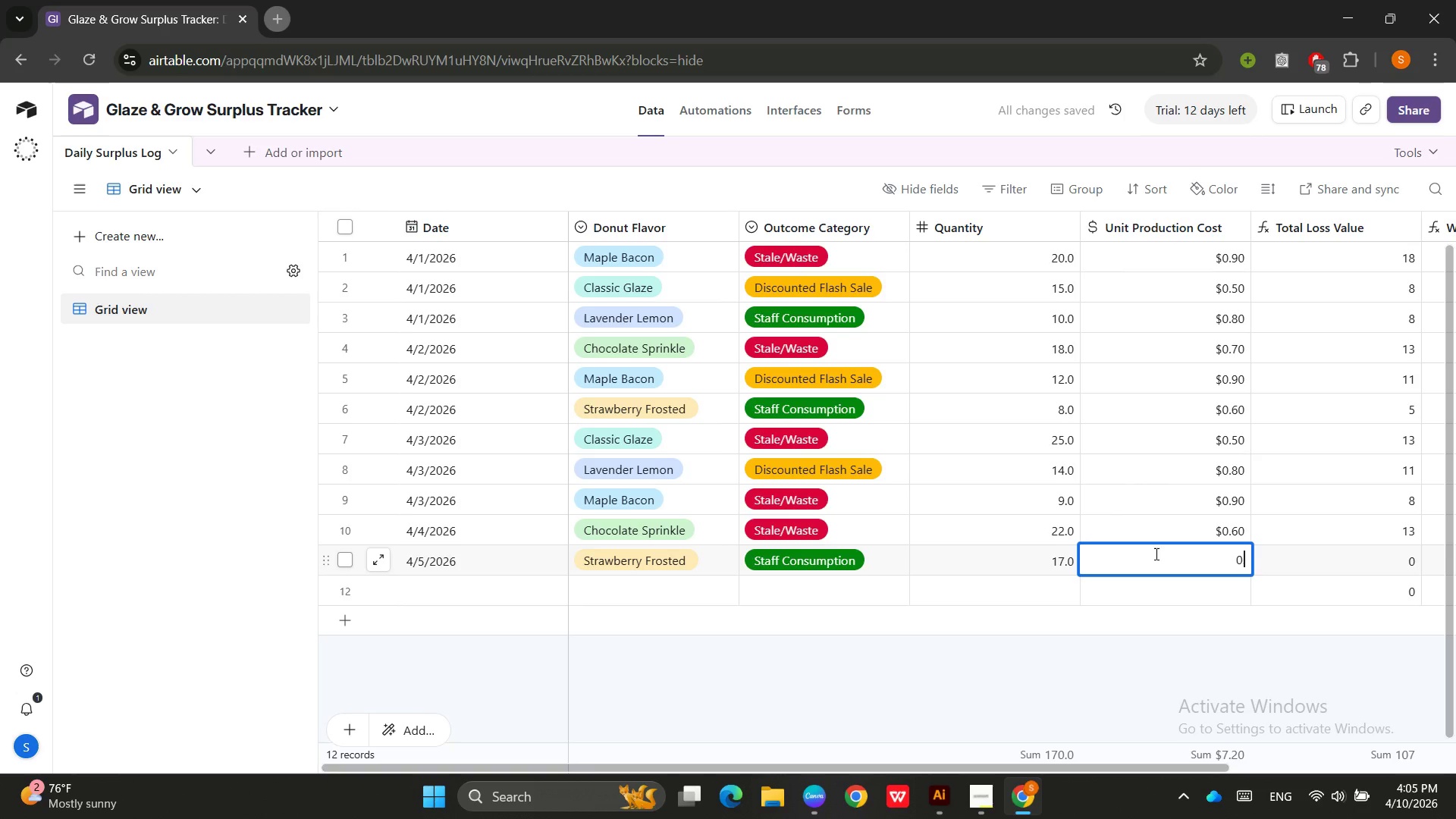 
key(NumpadDecimal)
 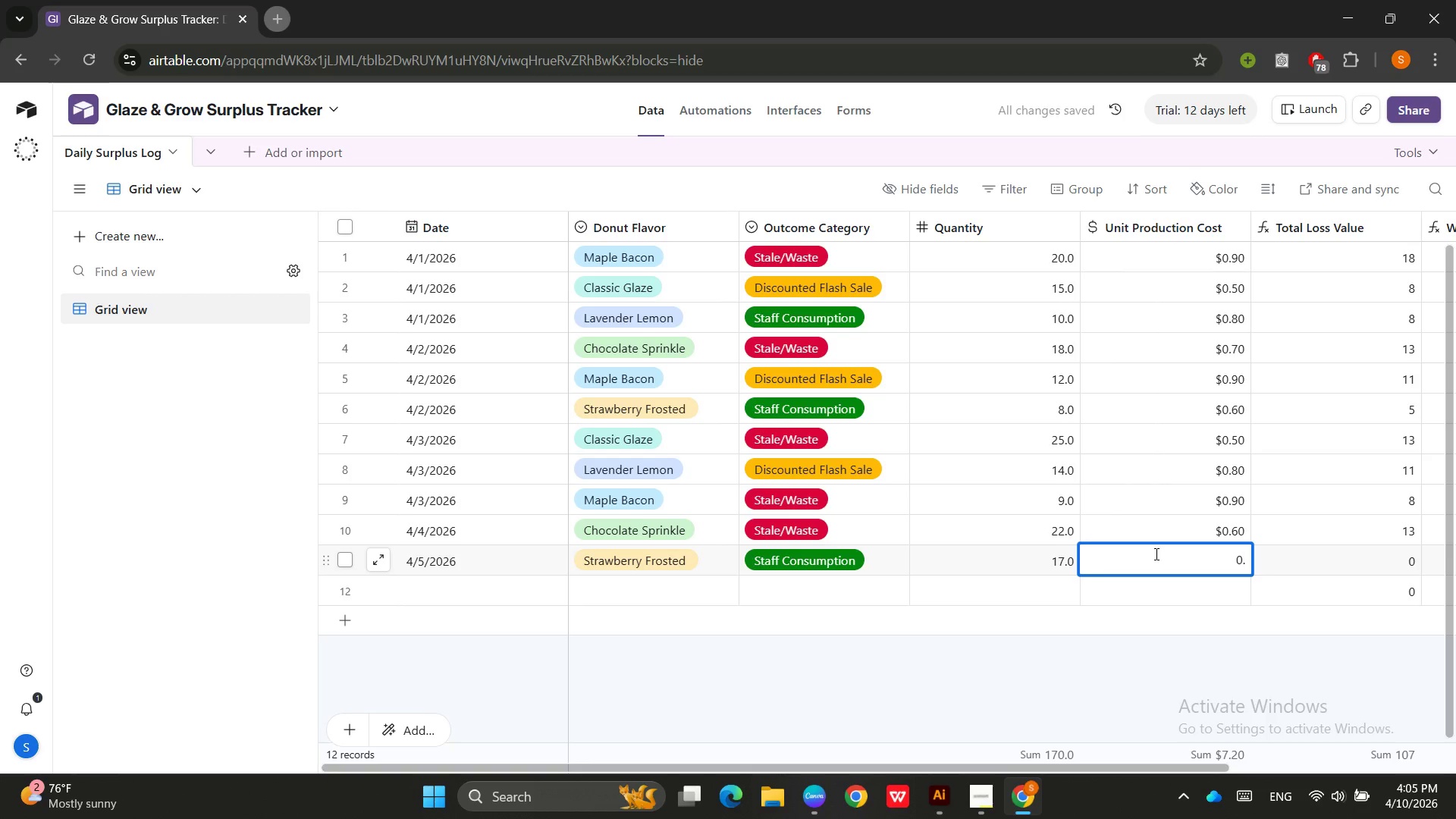 
key(Numpad5)
 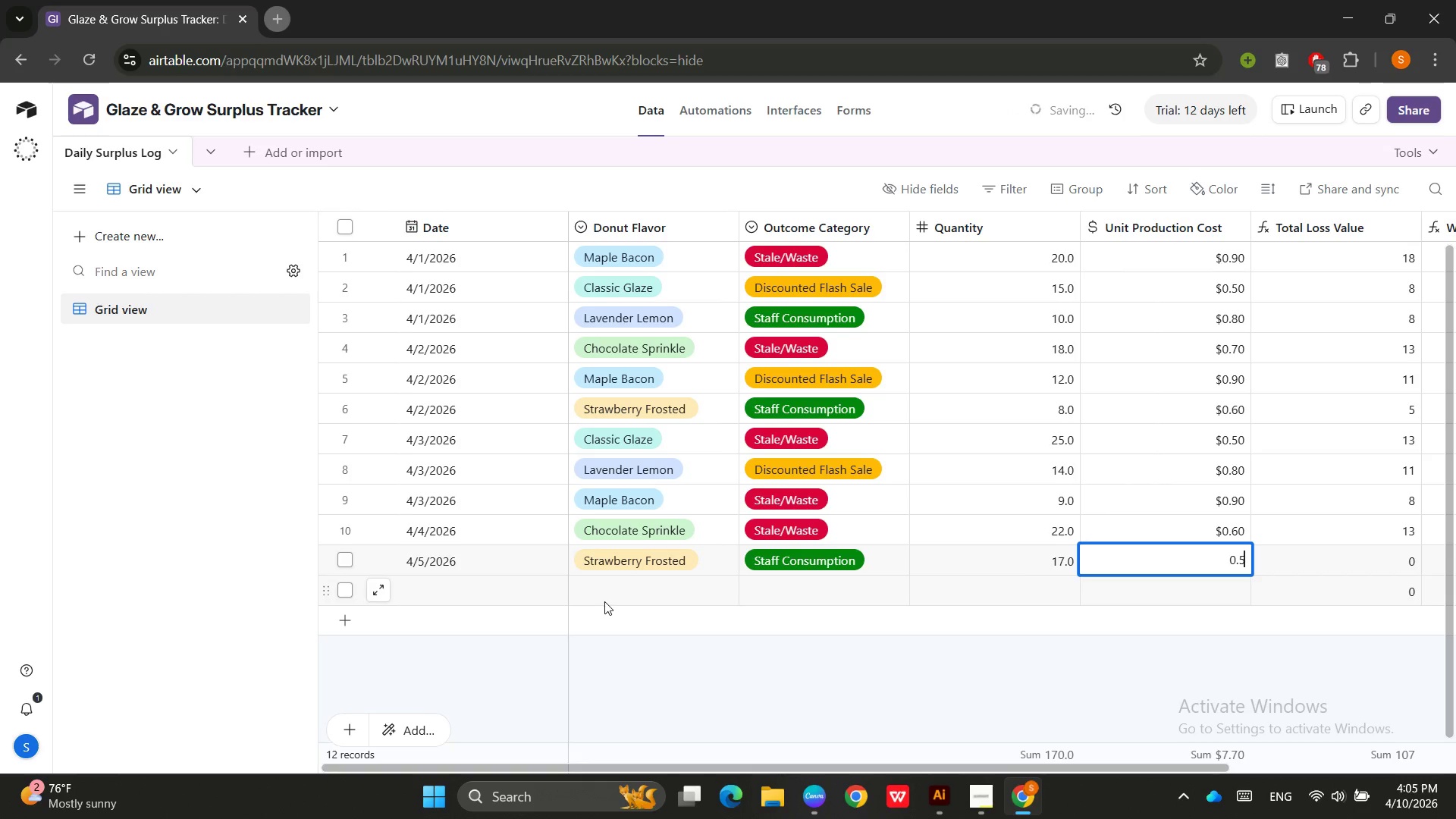 
left_click([453, 588])
 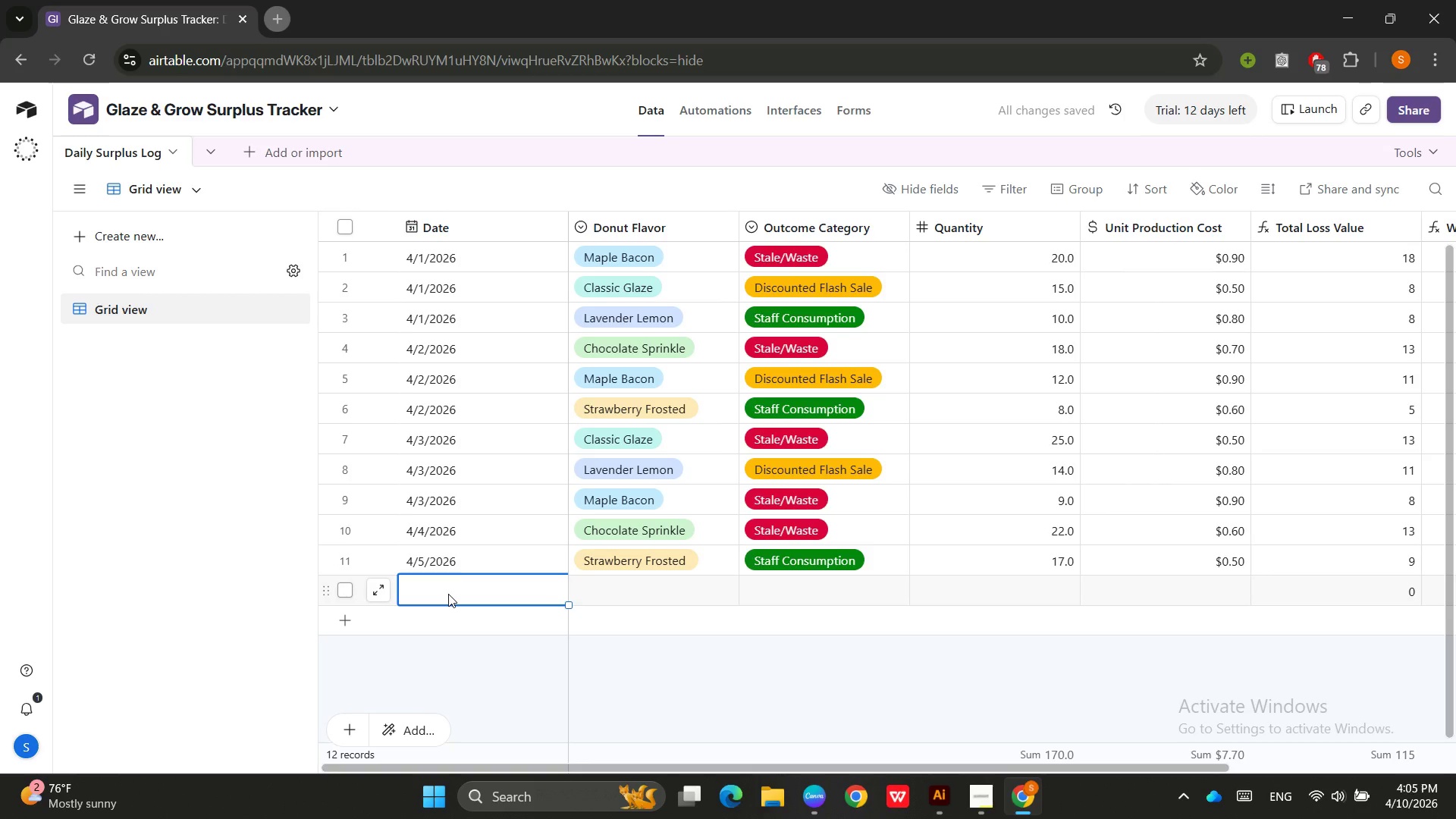 
left_click([448, 594])
 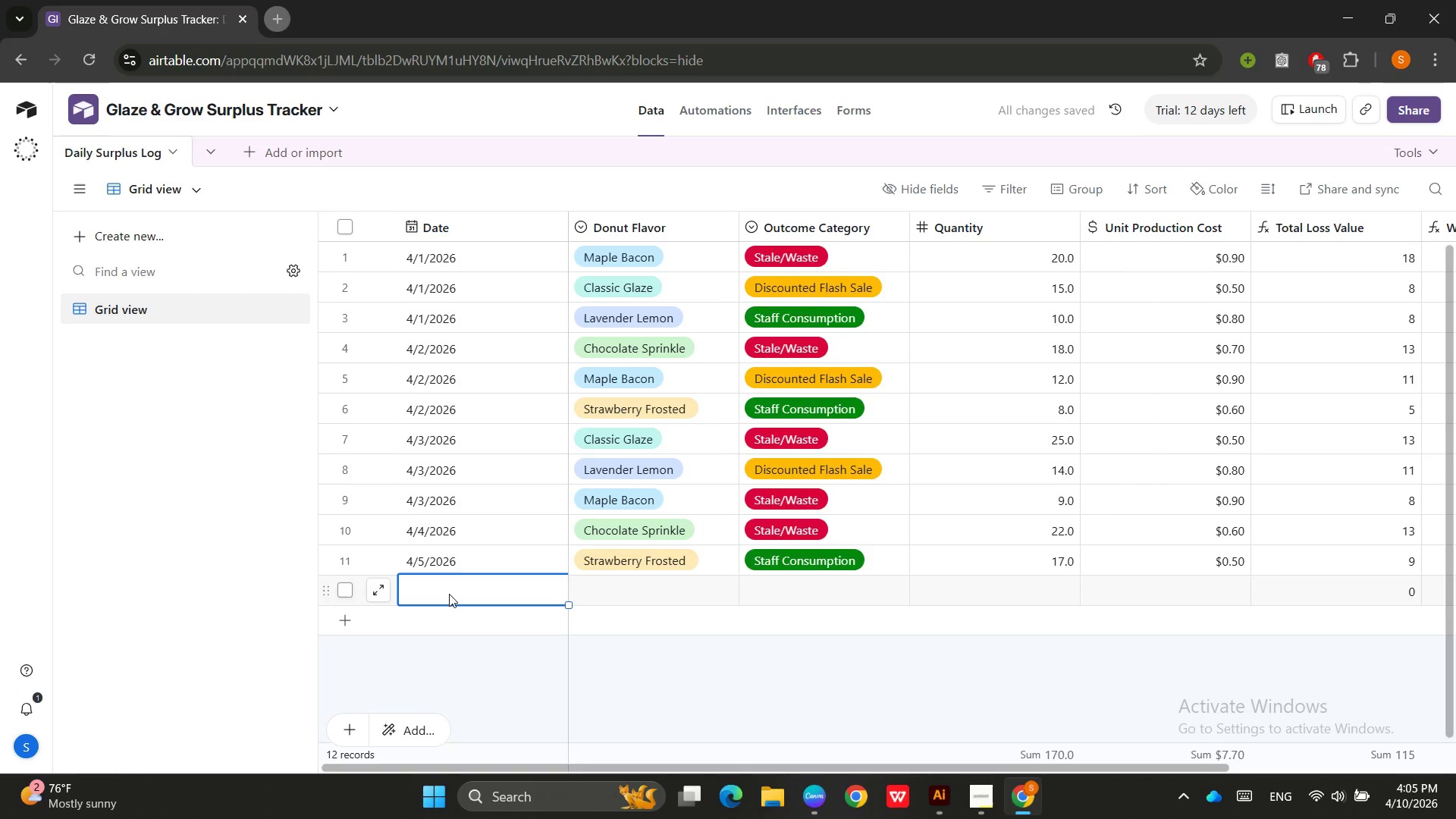 
key(Numpad0)
 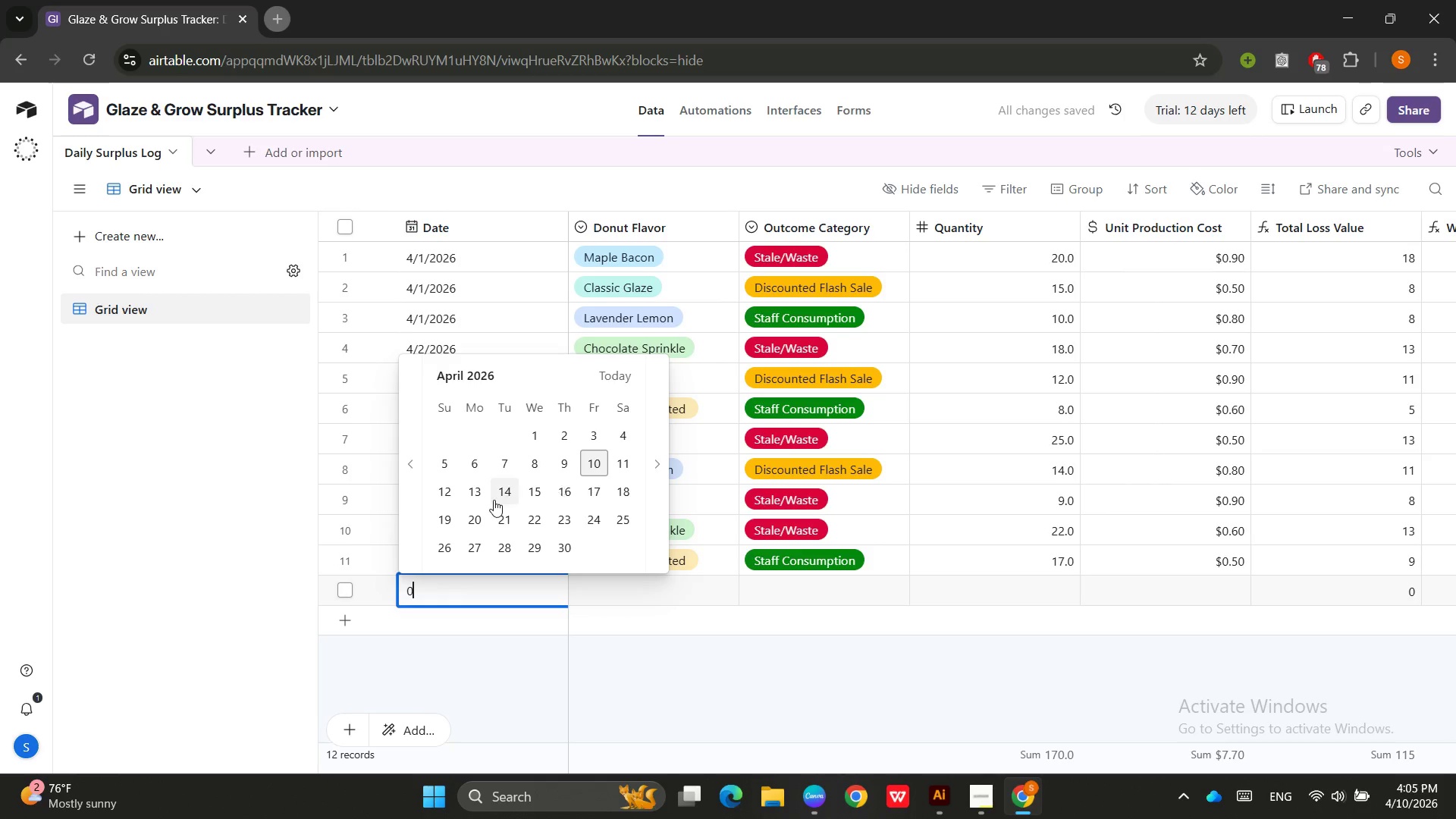 
left_click([466, 469])
 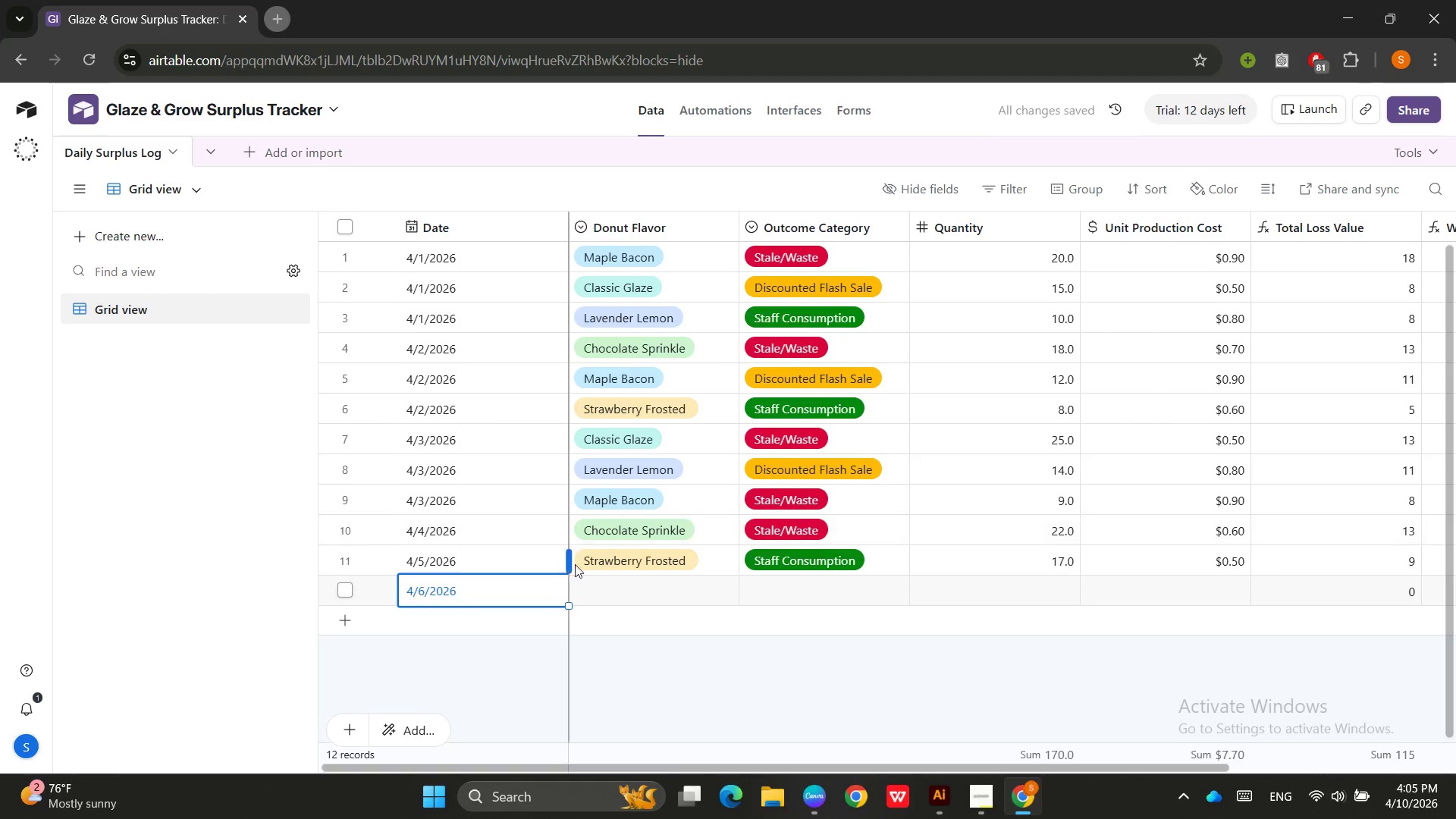 
left_click([643, 586])
 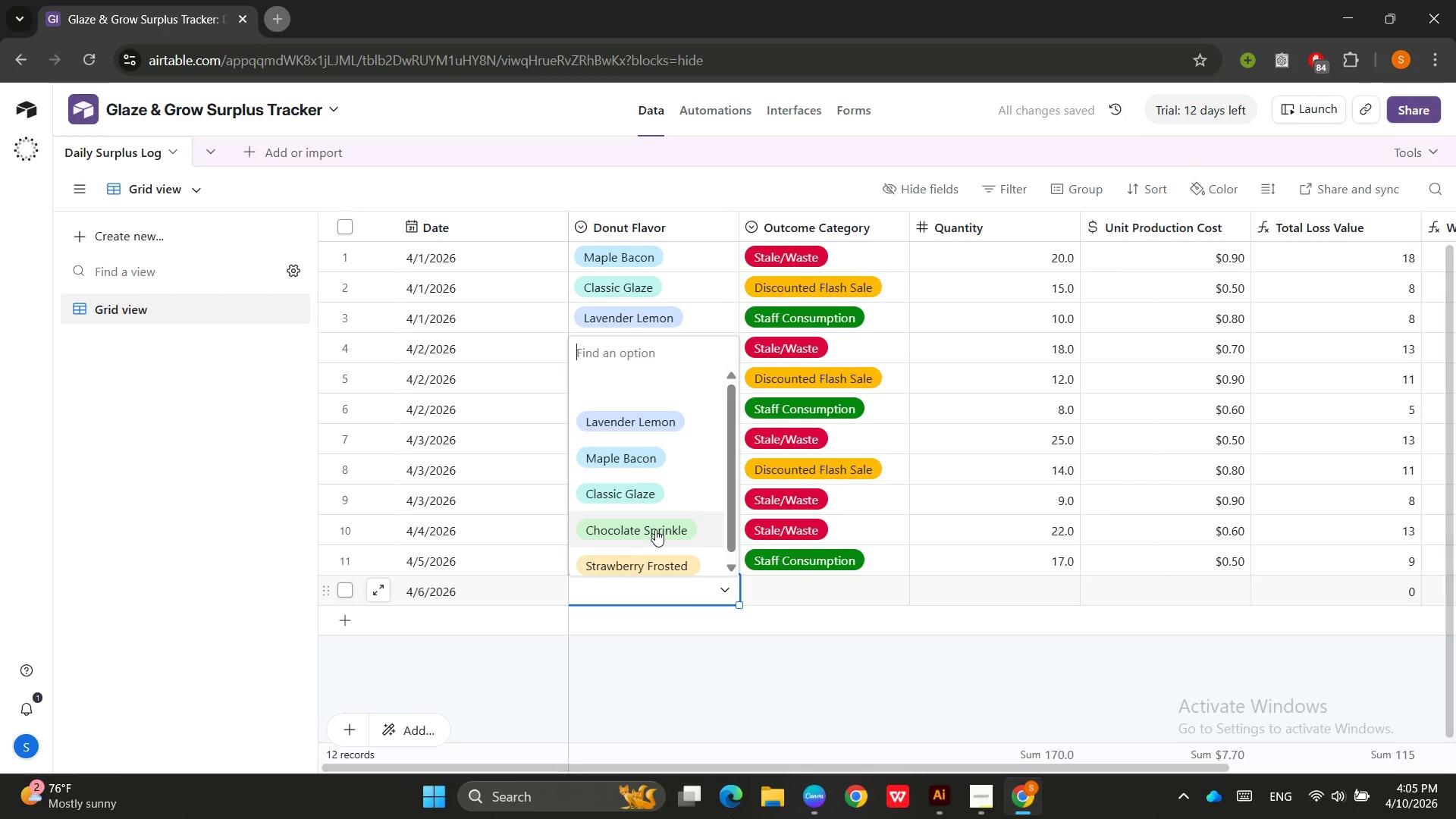 
left_click([654, 495])
 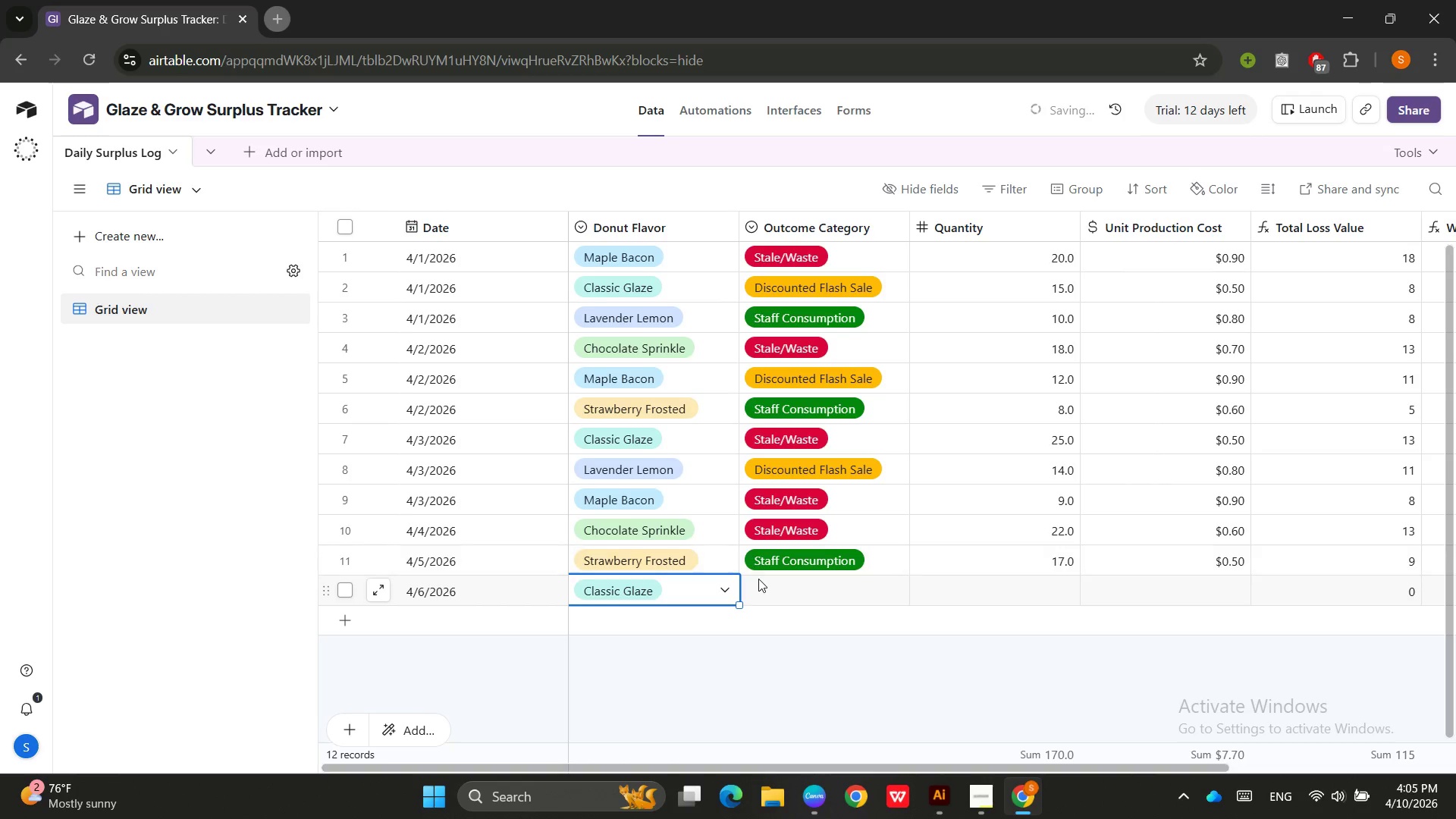 
double_click([775, 589])
 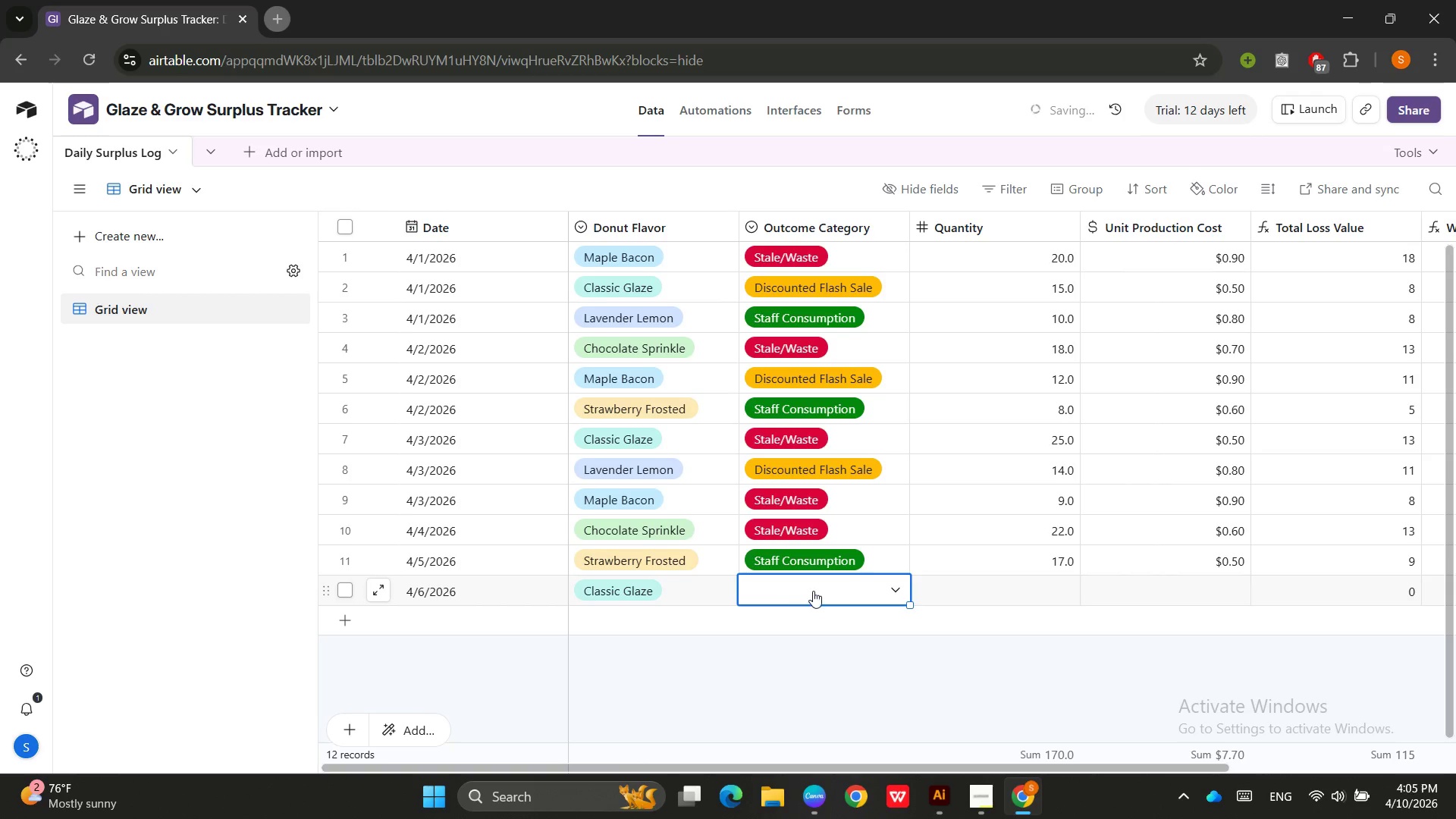 
triple_click([813, 591])
 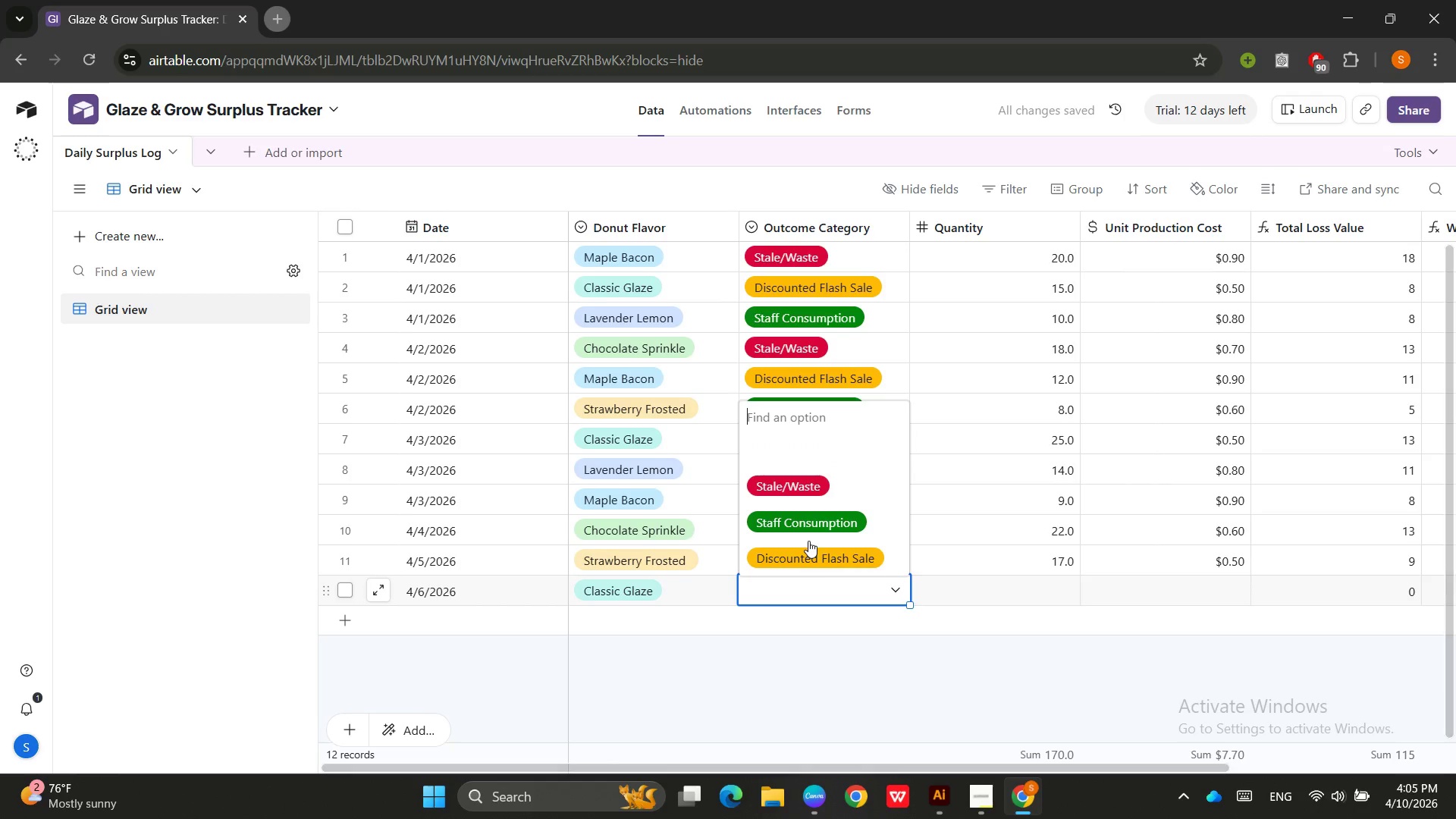 
left_click([817, 572])
 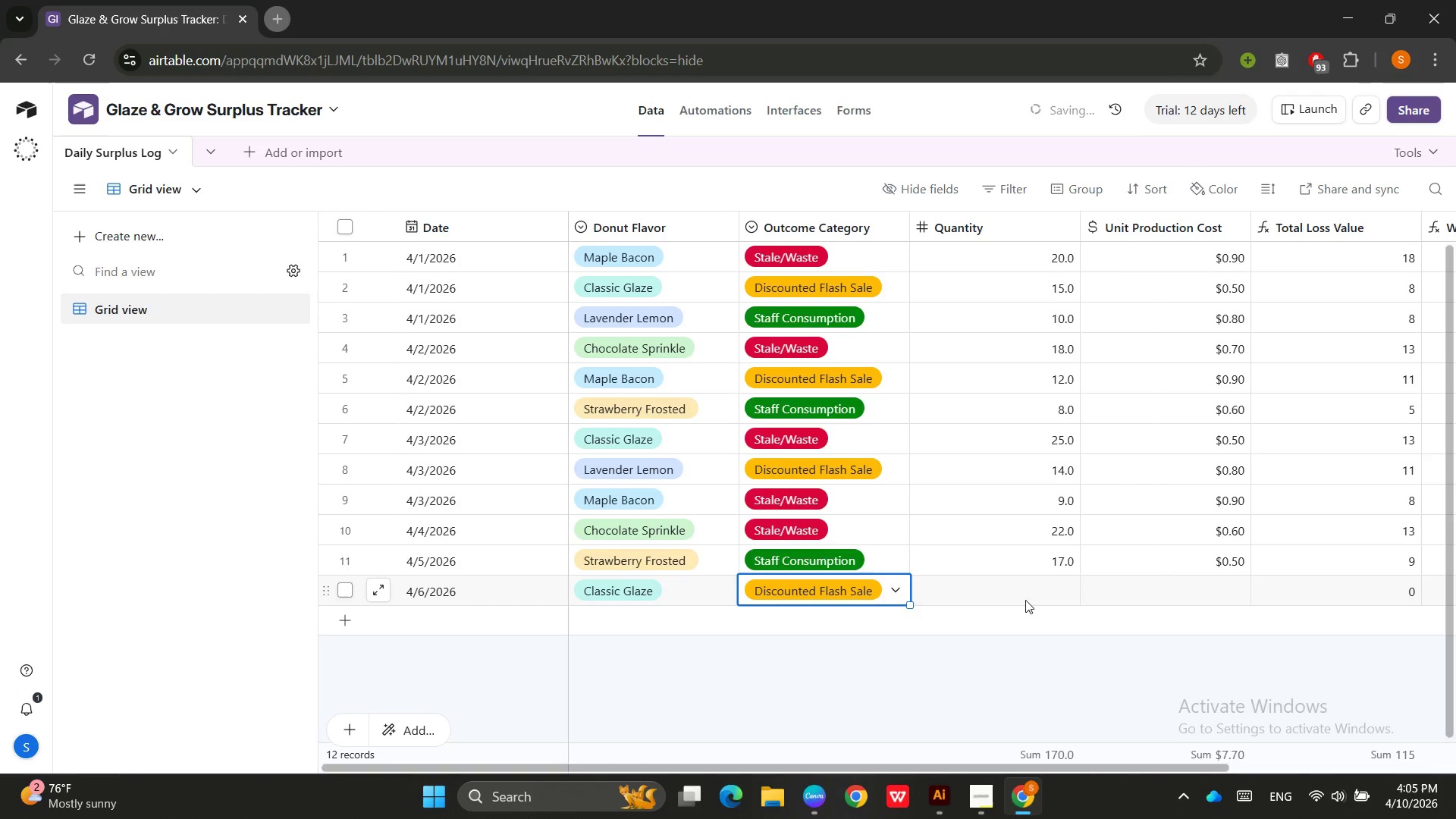 
left_click([1025, 600])
 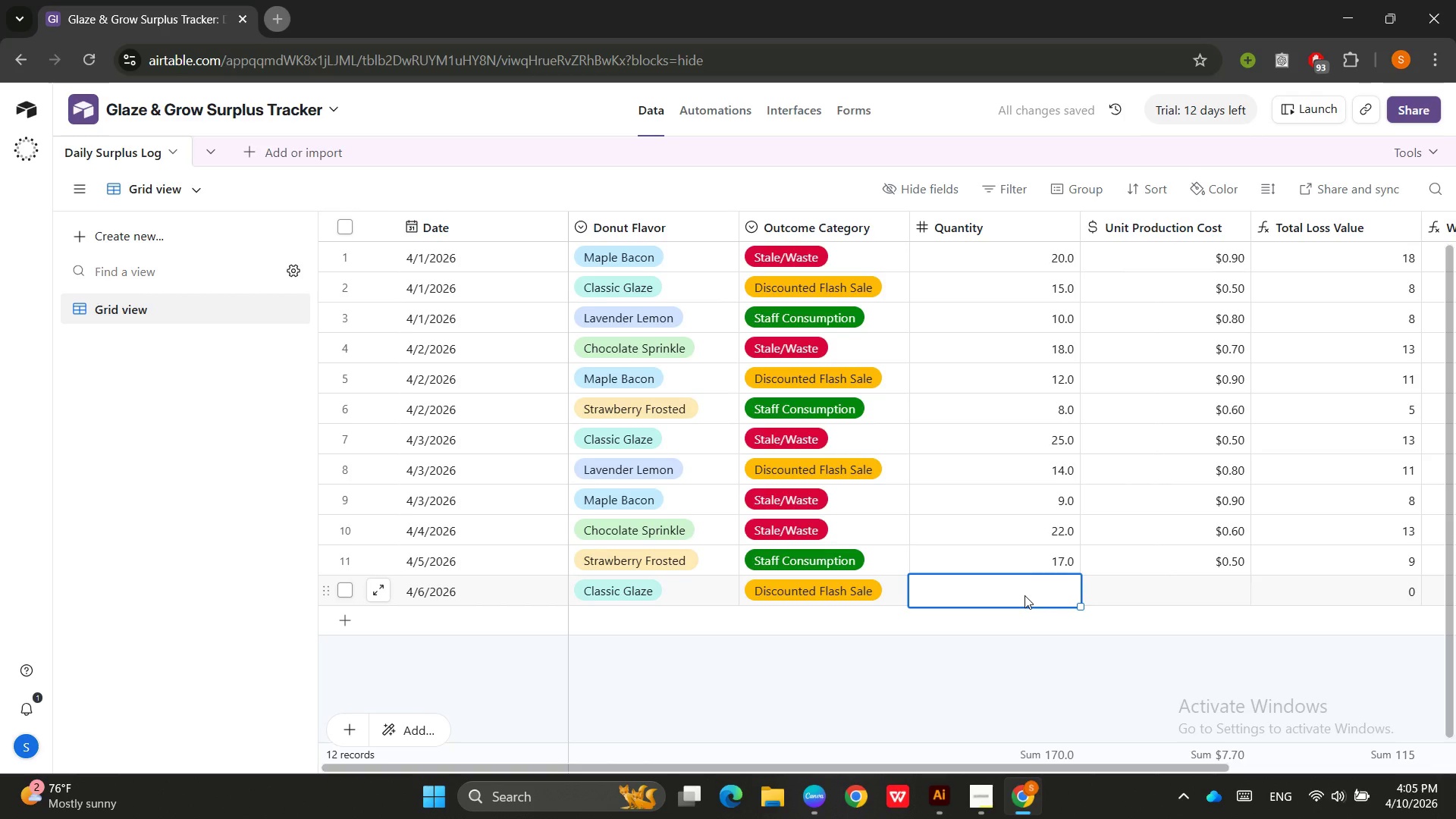 
key(Numpad2)
 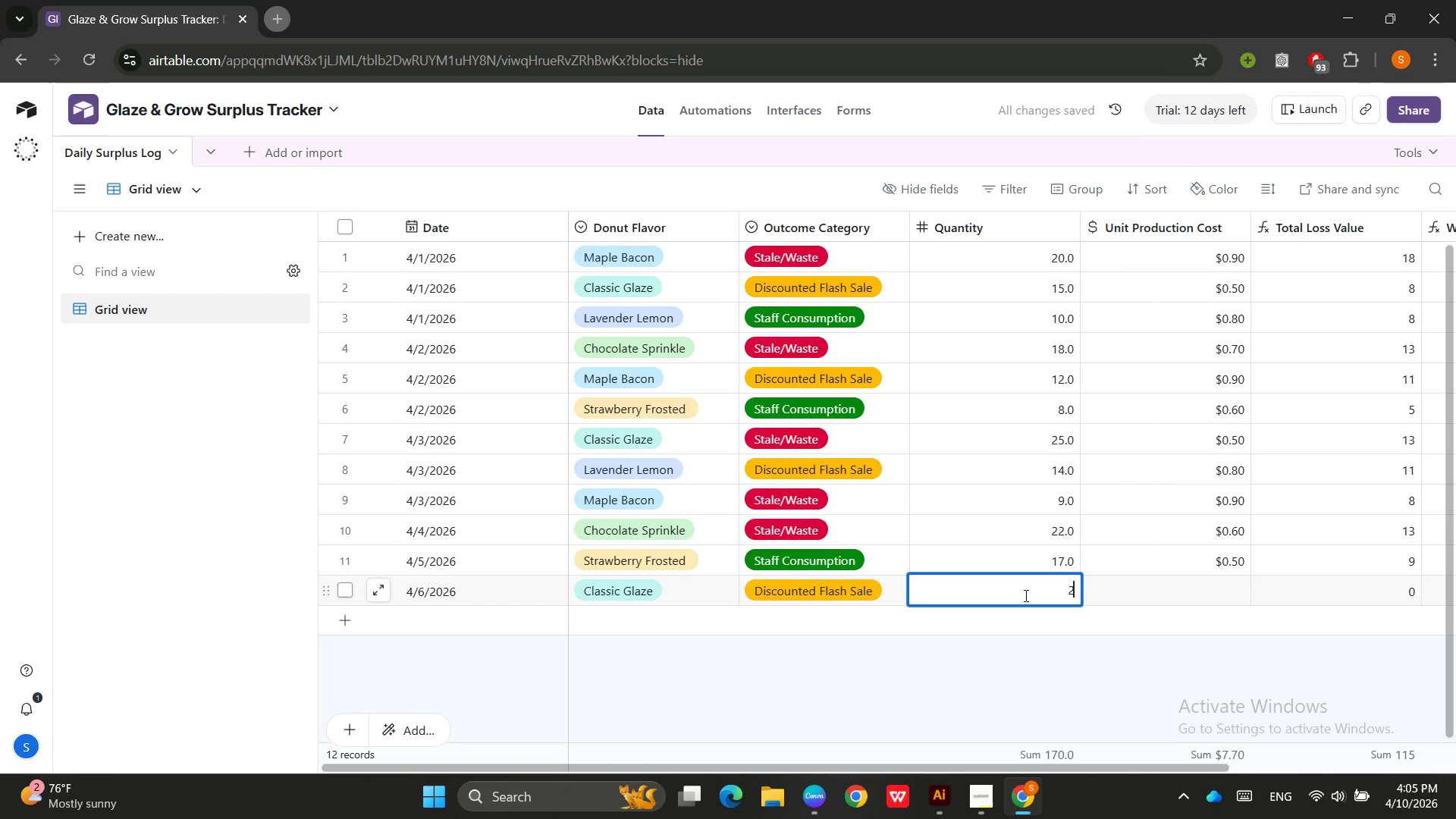 
key(Numpad1)
 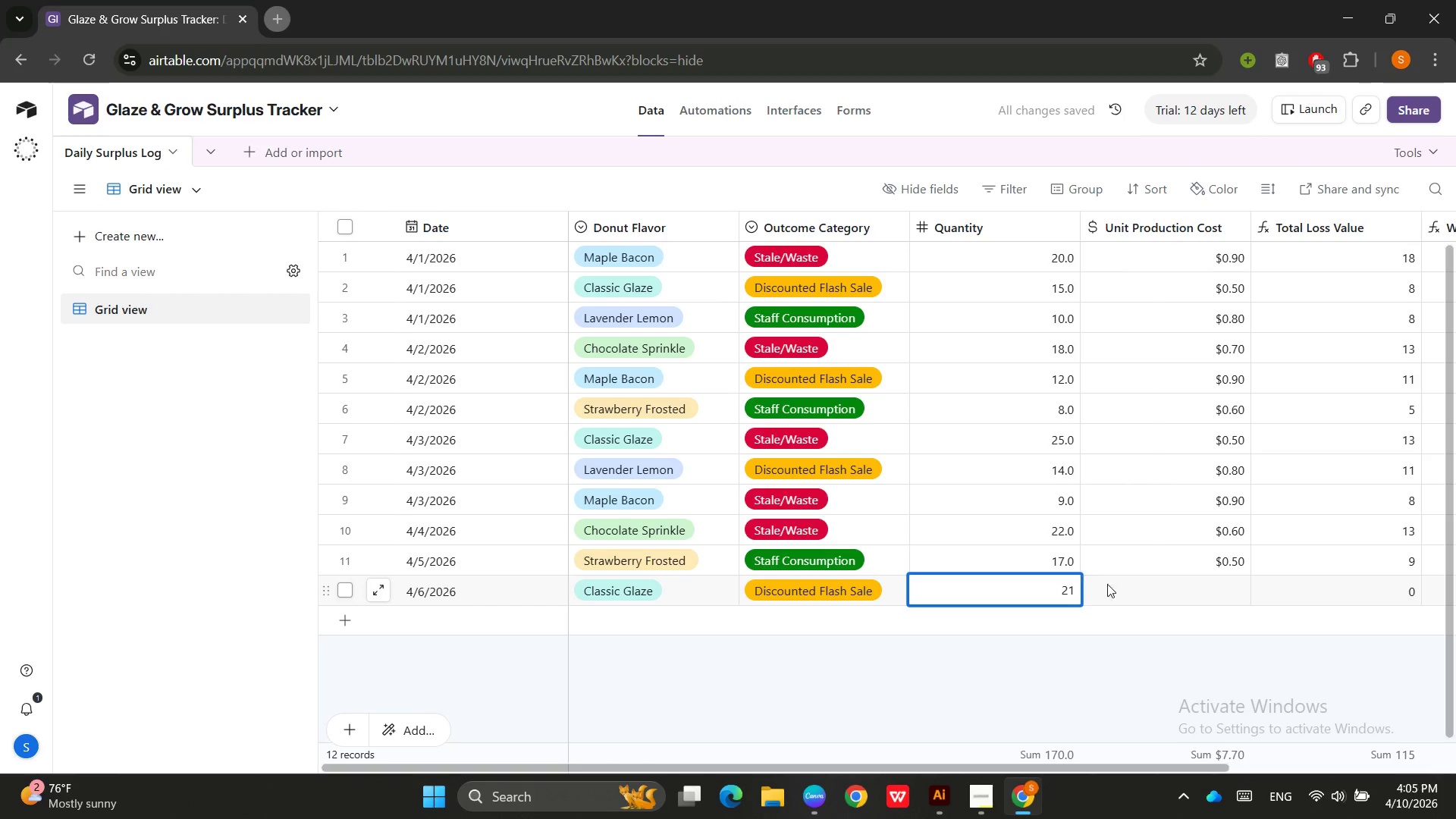 
left_click([1147, 594])
 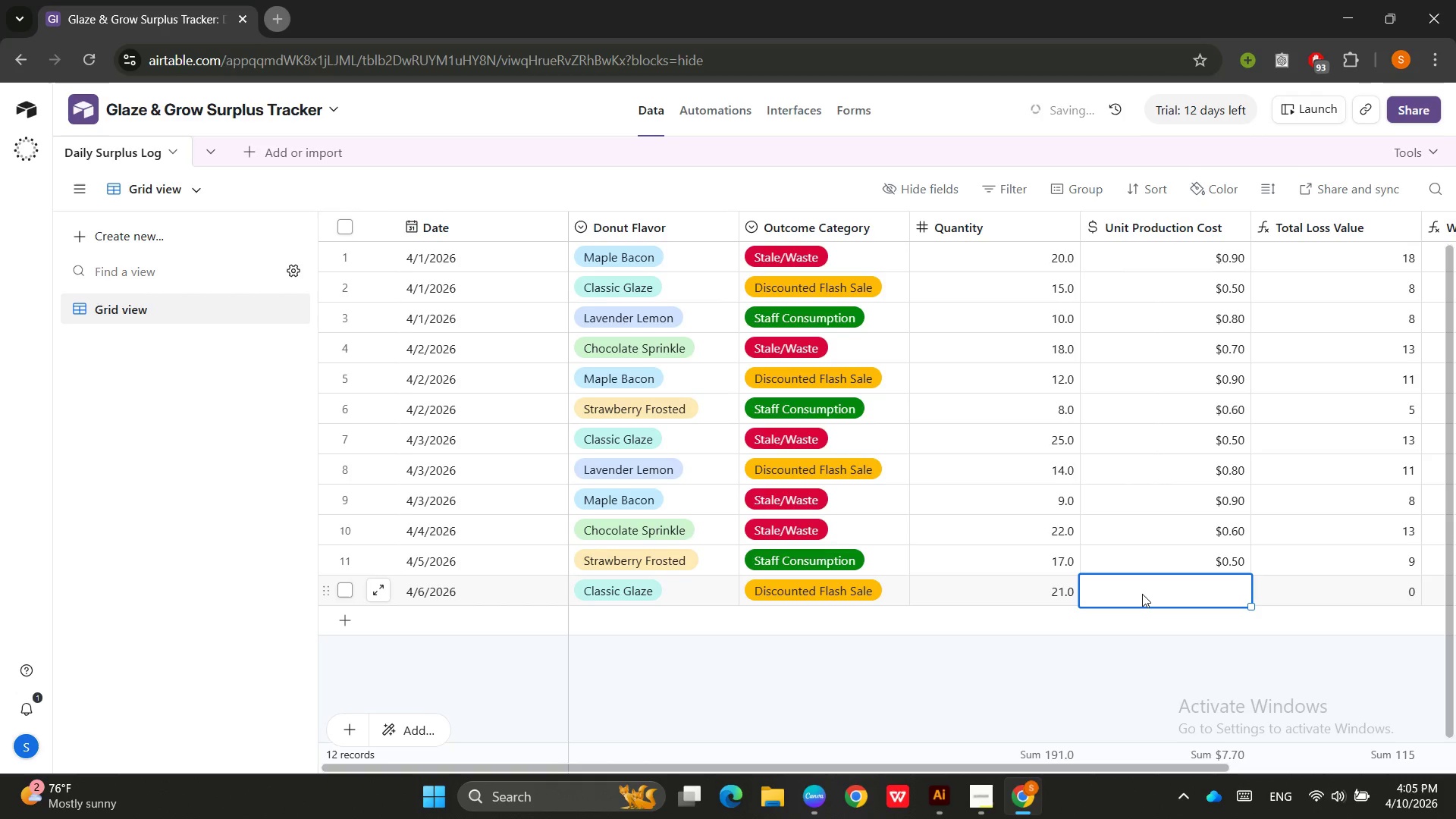 
key(Numpad0)
 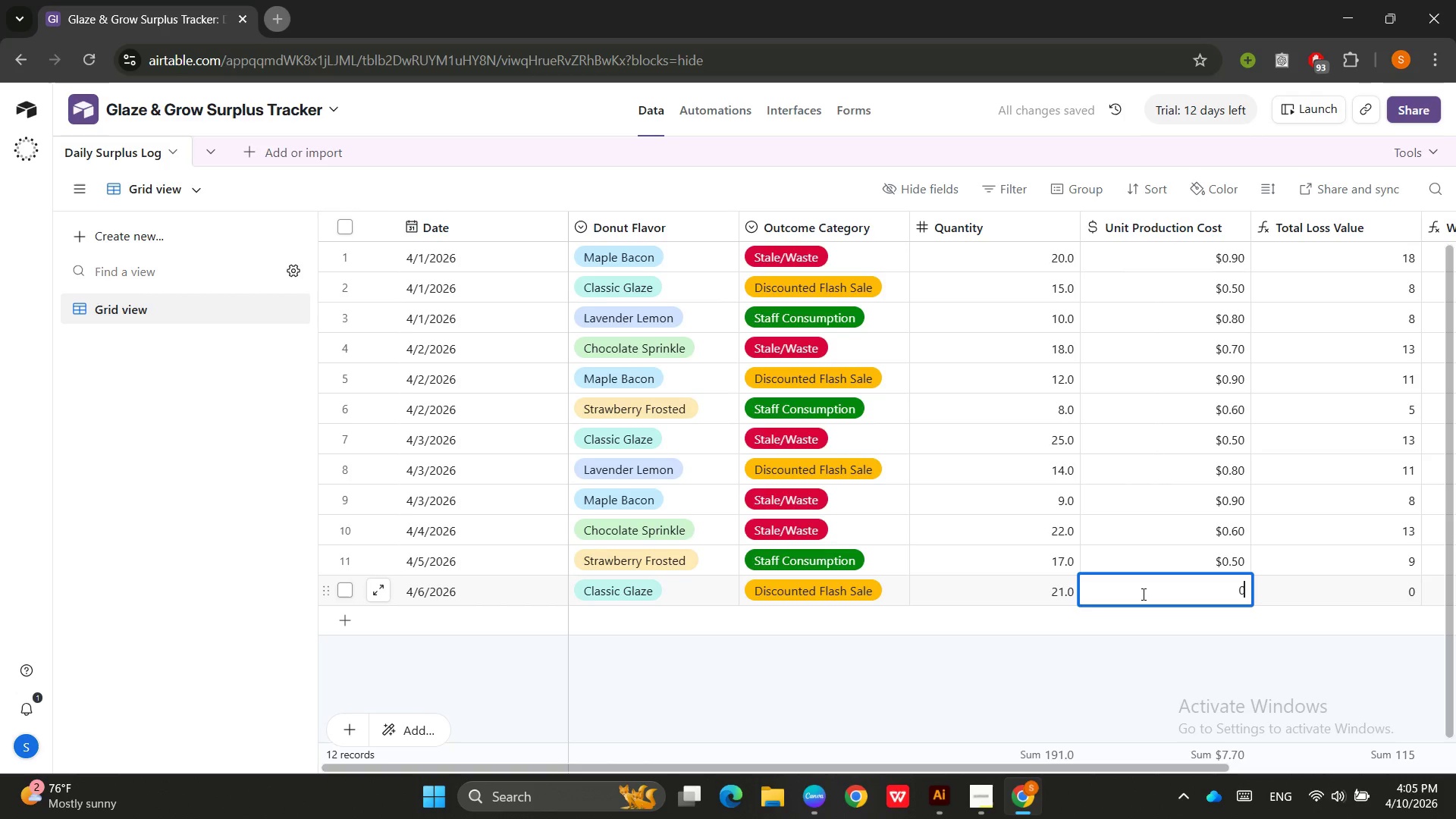 
key(NumpadDecimal)
 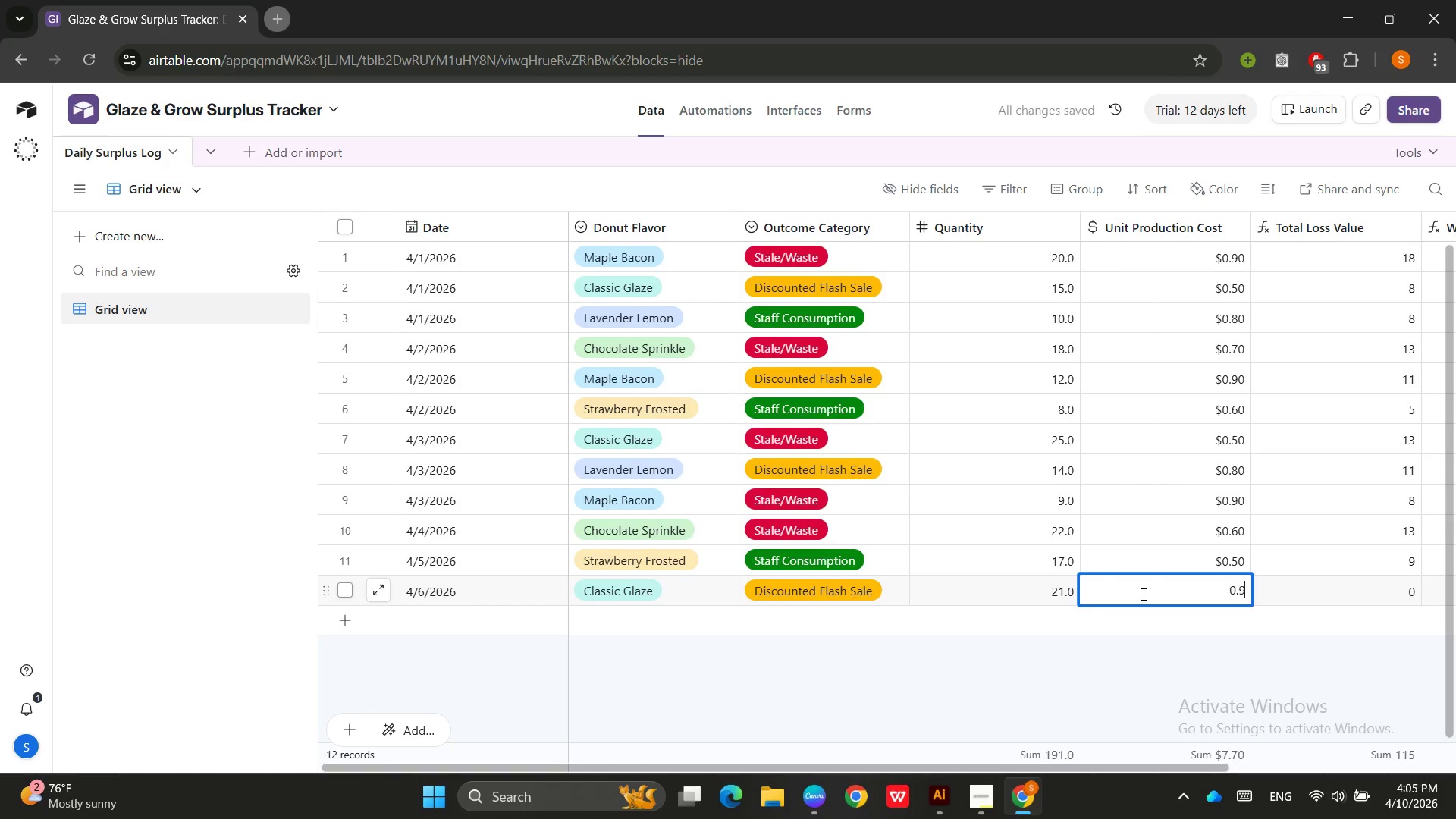 
key(Numpad9)
 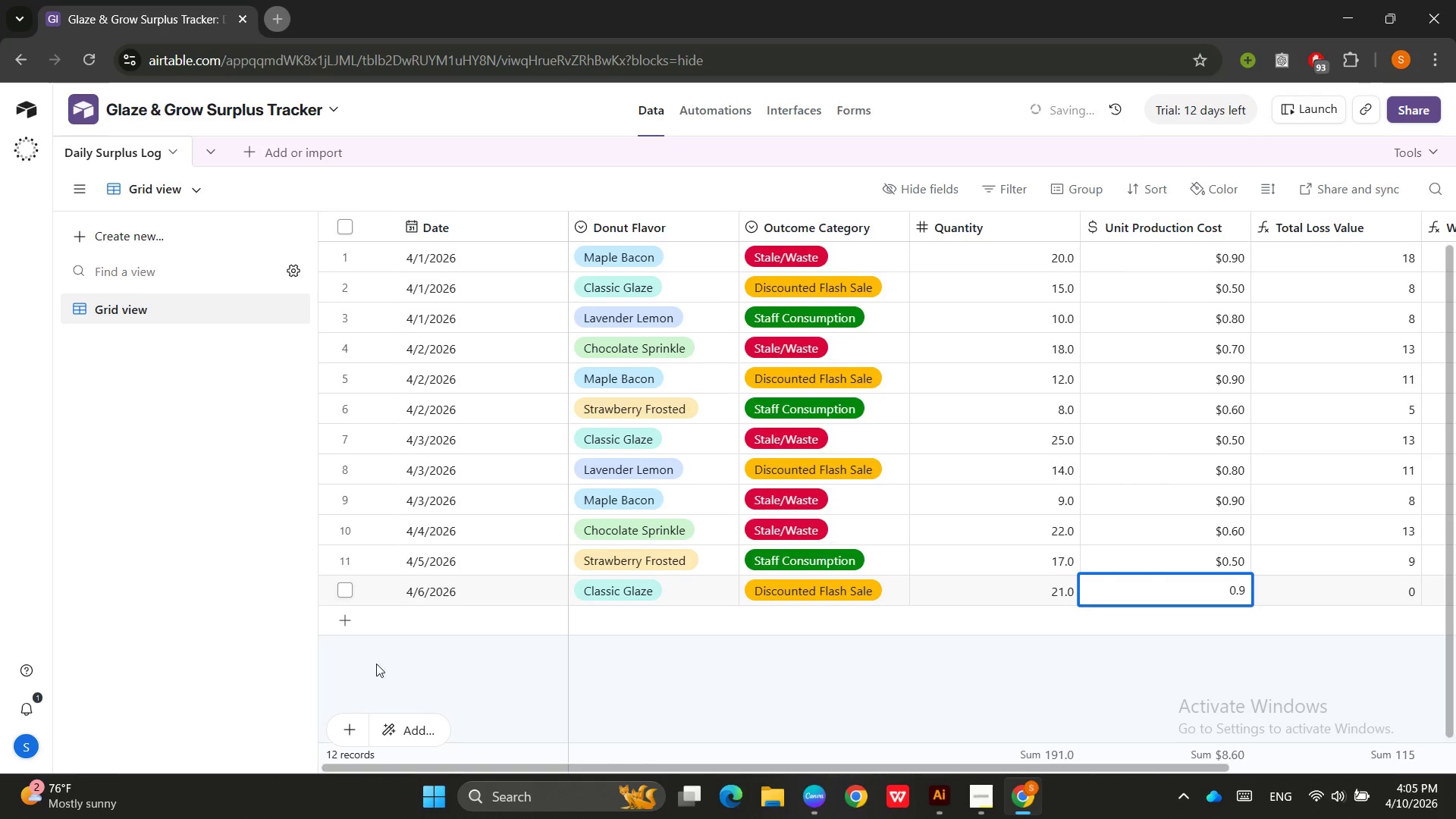 
left_click([476, 613])
 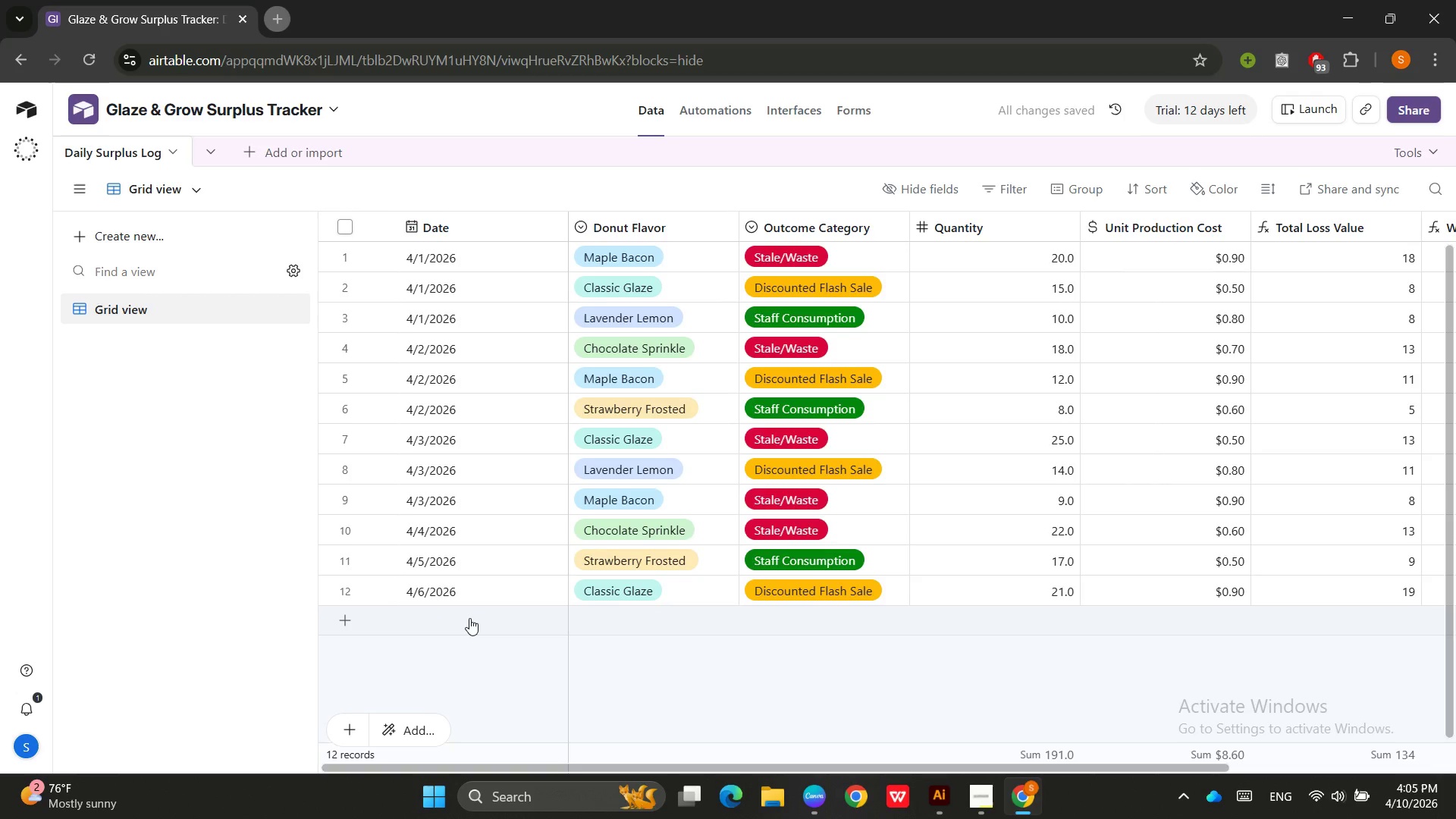 
left_click([469, 620])
 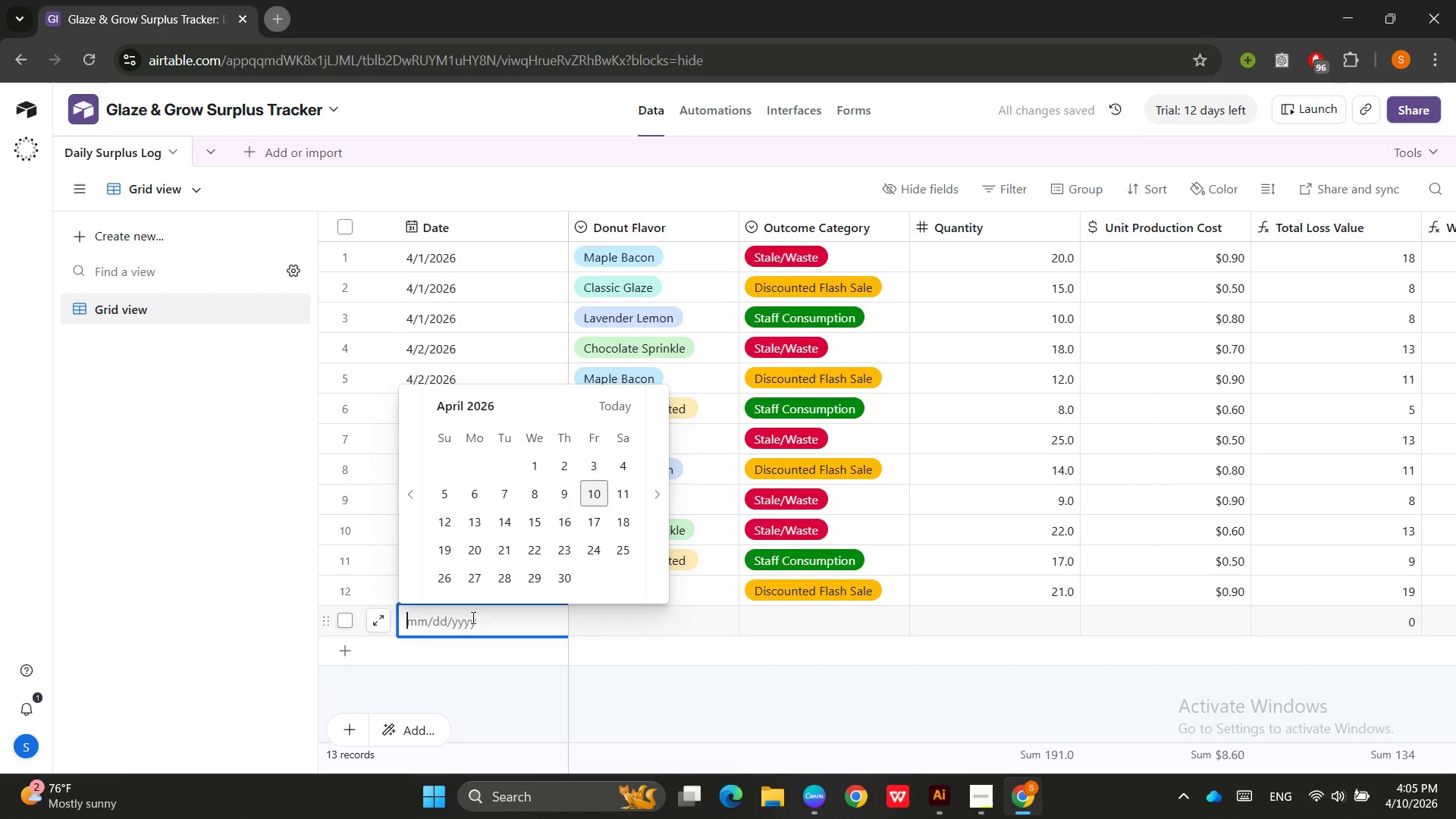 
wait(9.58)
 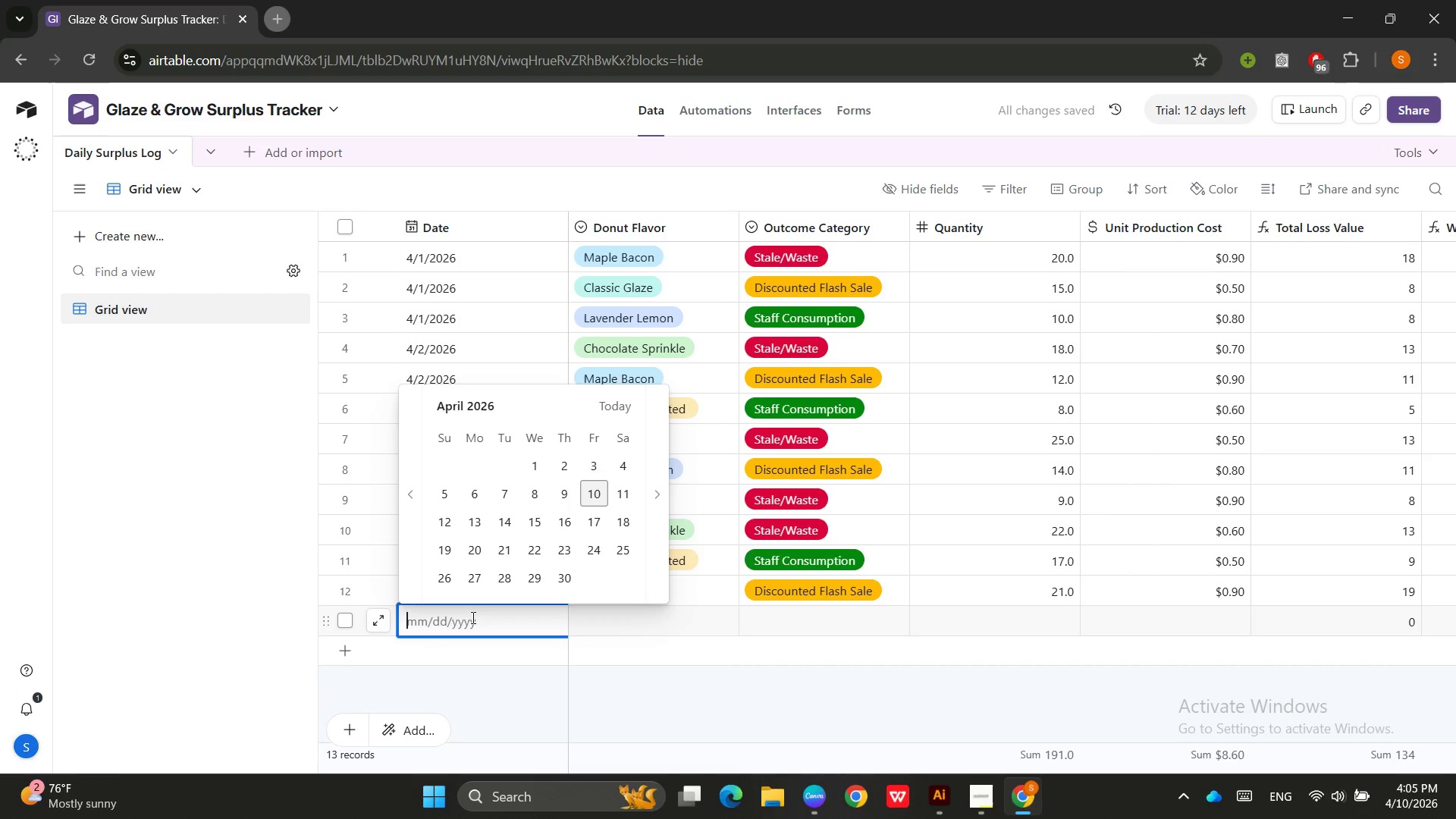 
left_click([535, 623])
 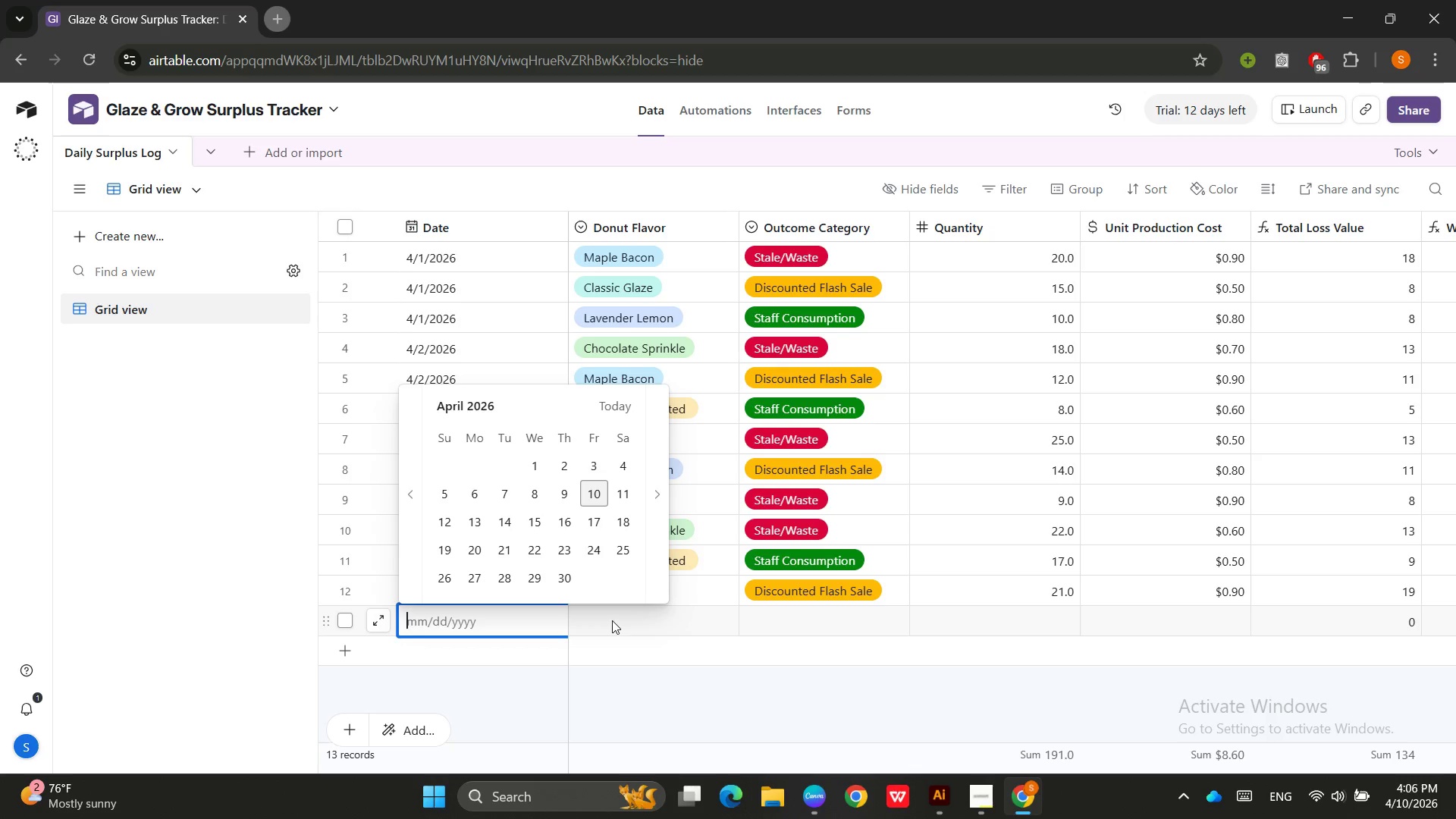 
double_click([676, 618])
 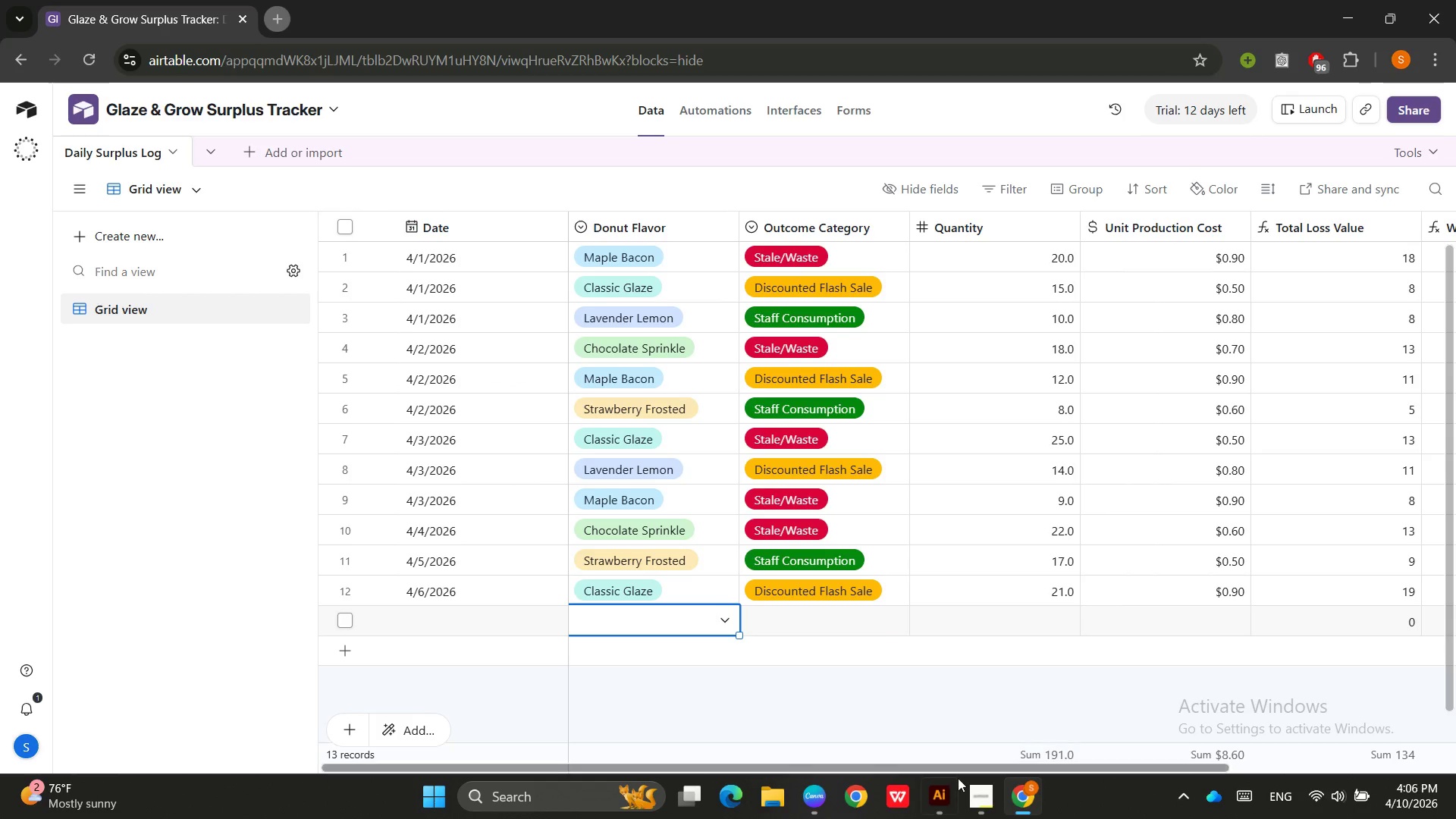 
left_click([980, 808])